 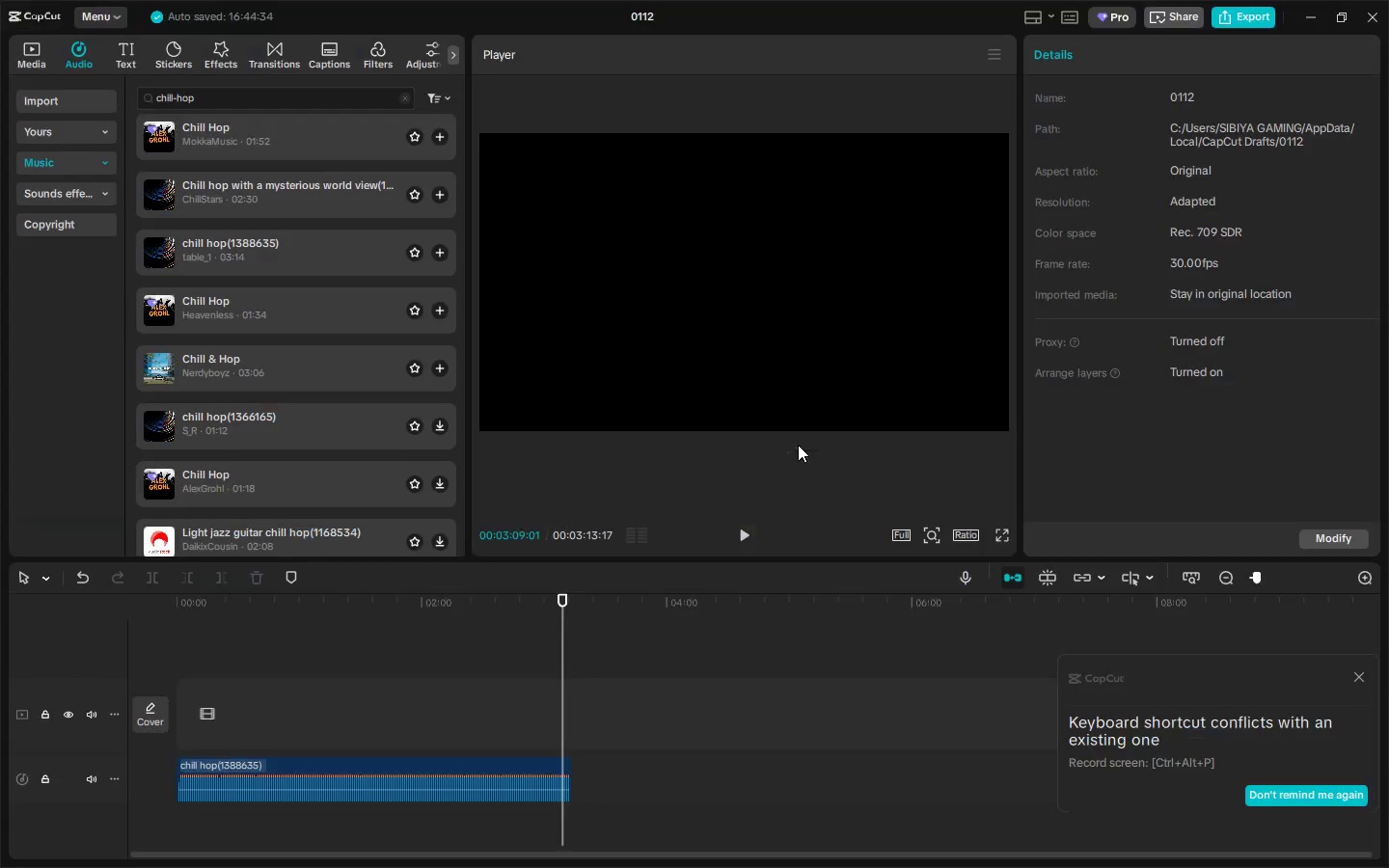 
key(Alt+Tab)
 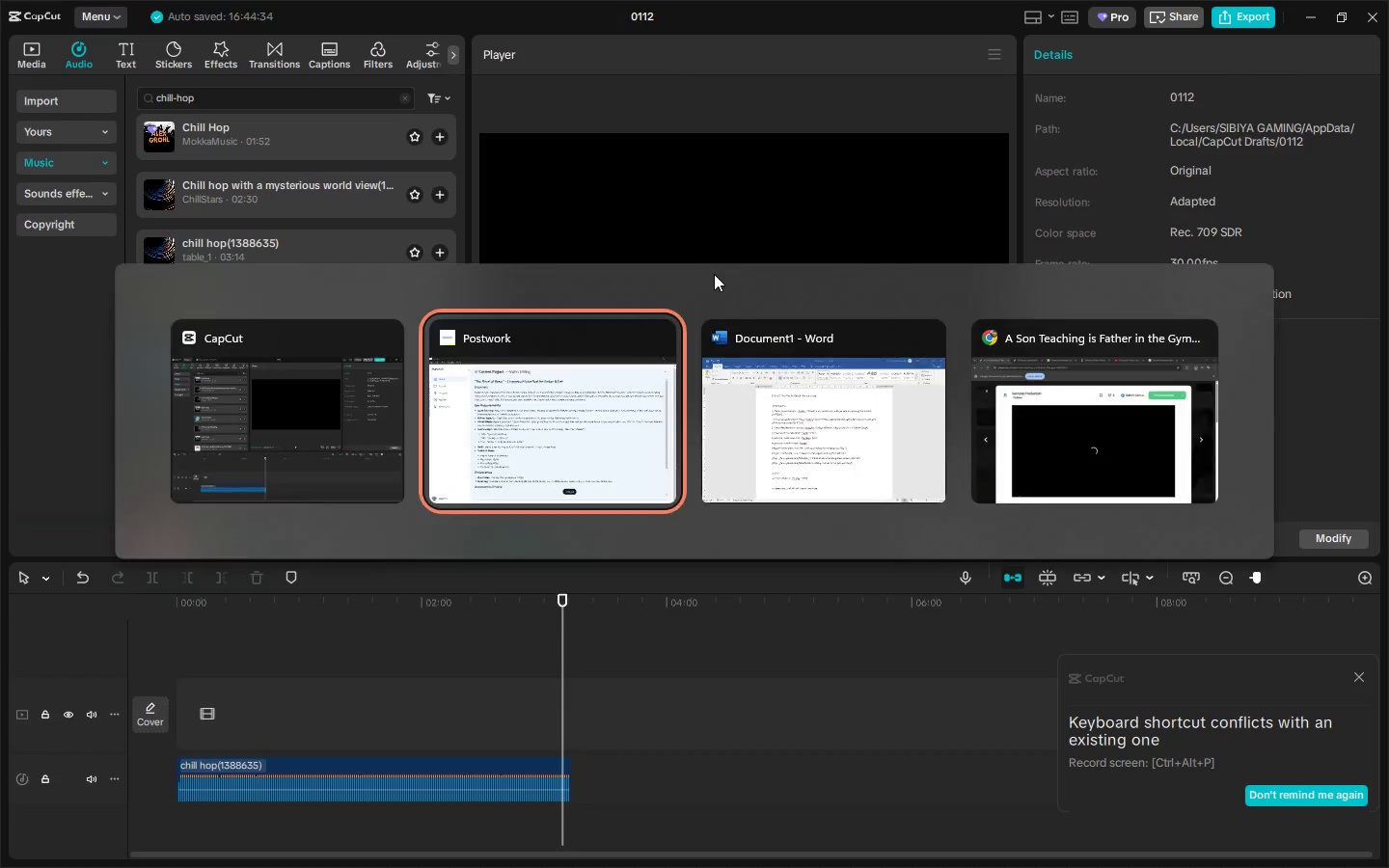 
key(Alt+Tab)
 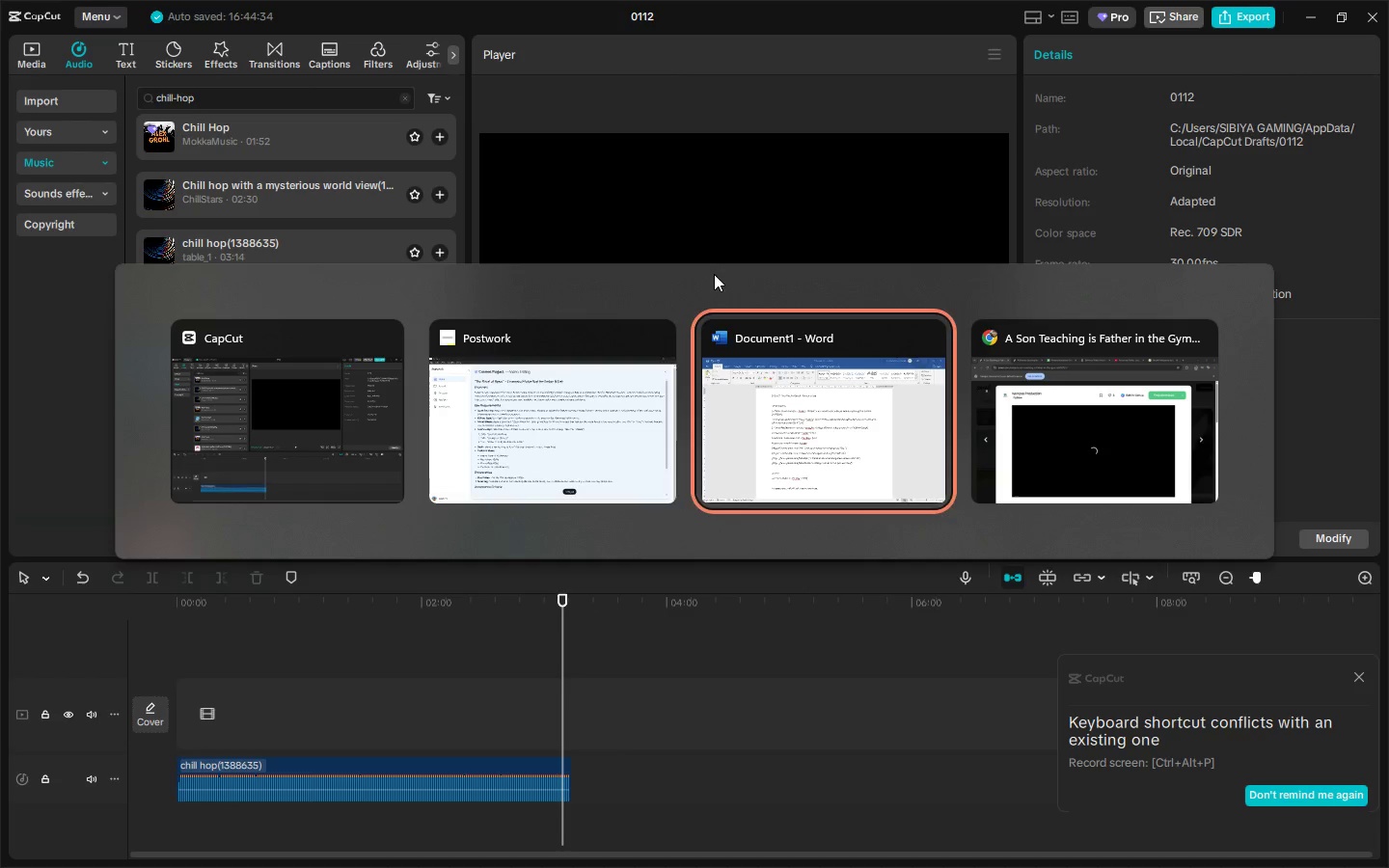 
key(Alt+Tab)
 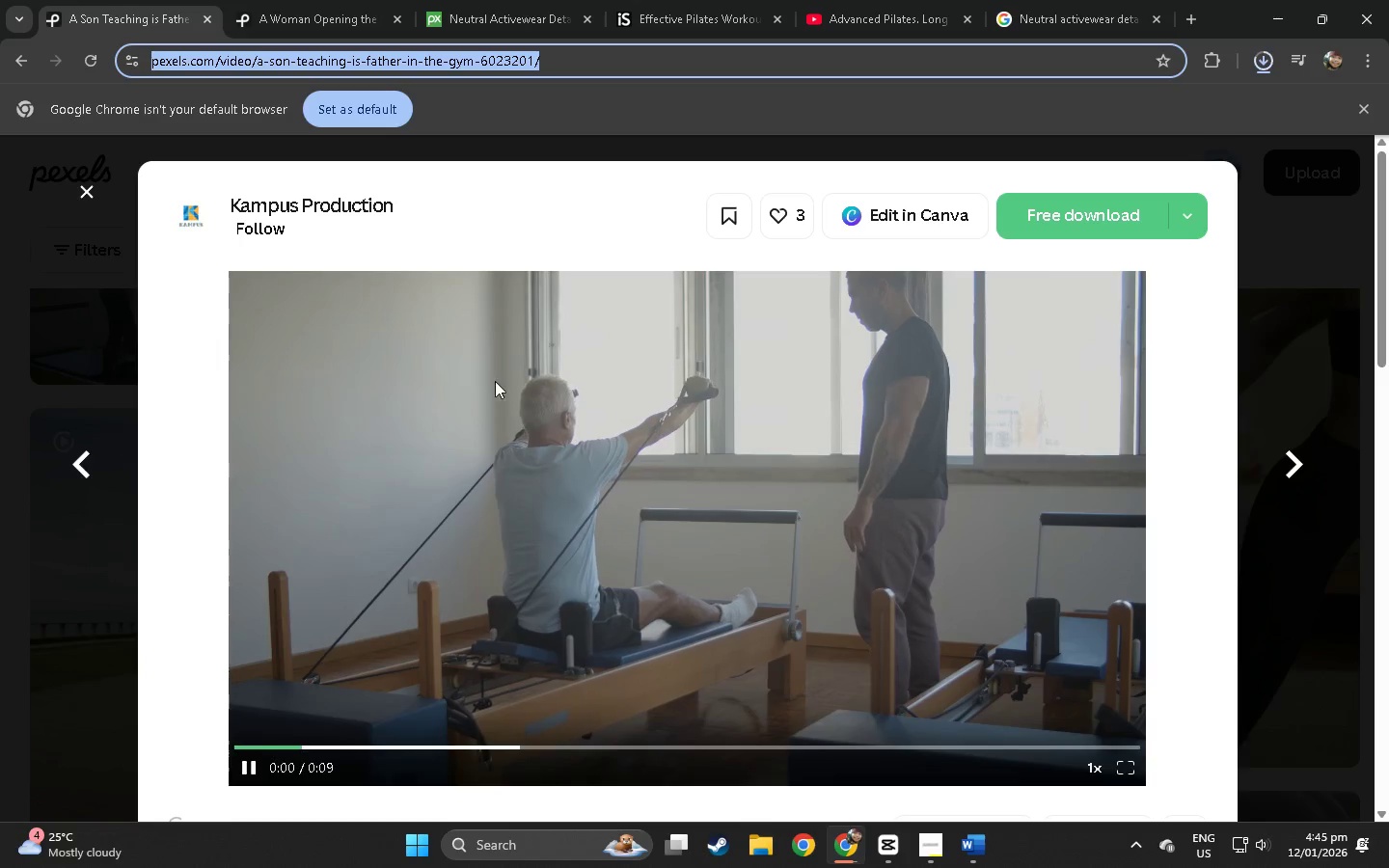 
left_click([56, 393])
 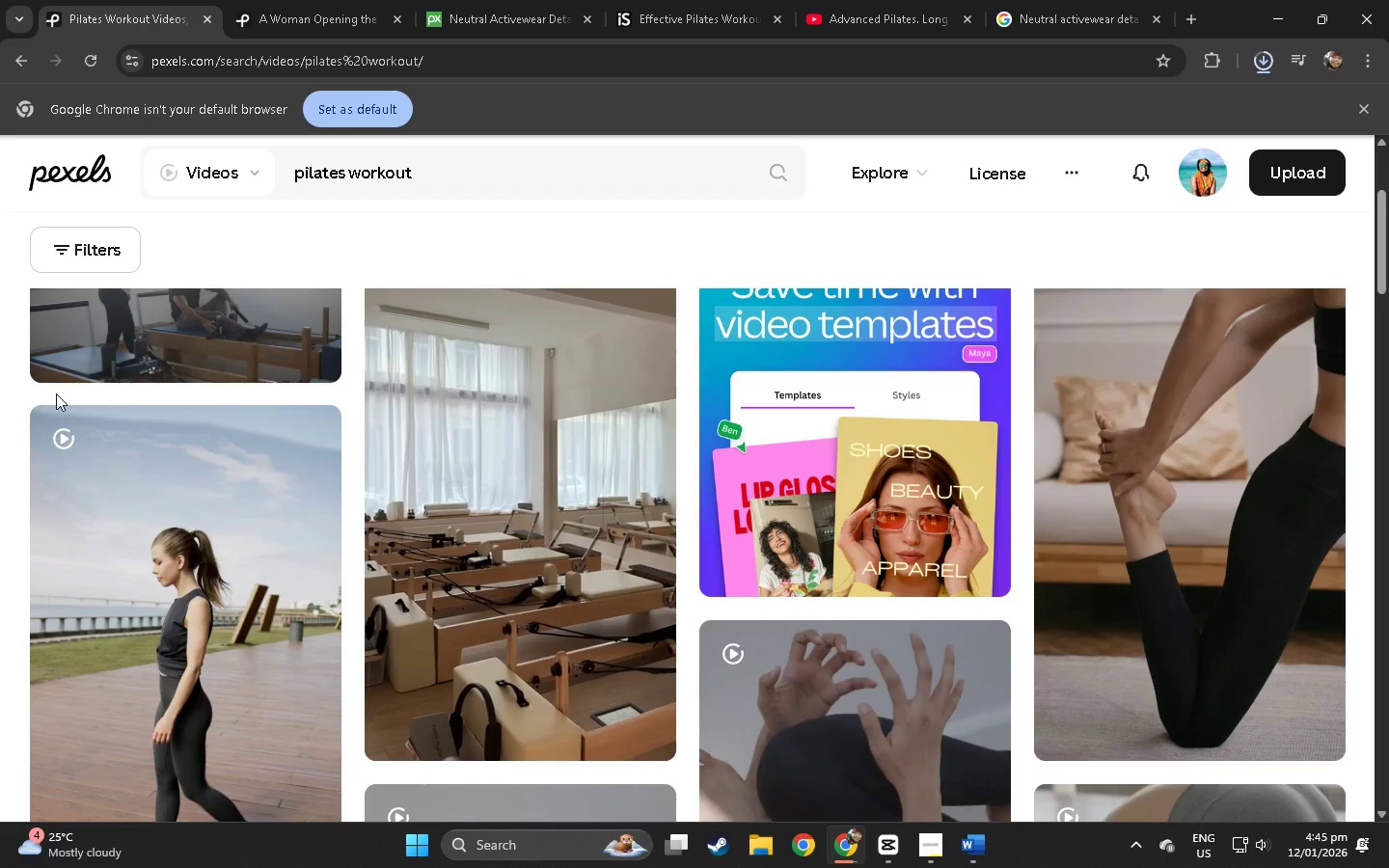 
scroll: coordinate [56, 393], scroll_direction: down, amount: 5.0
 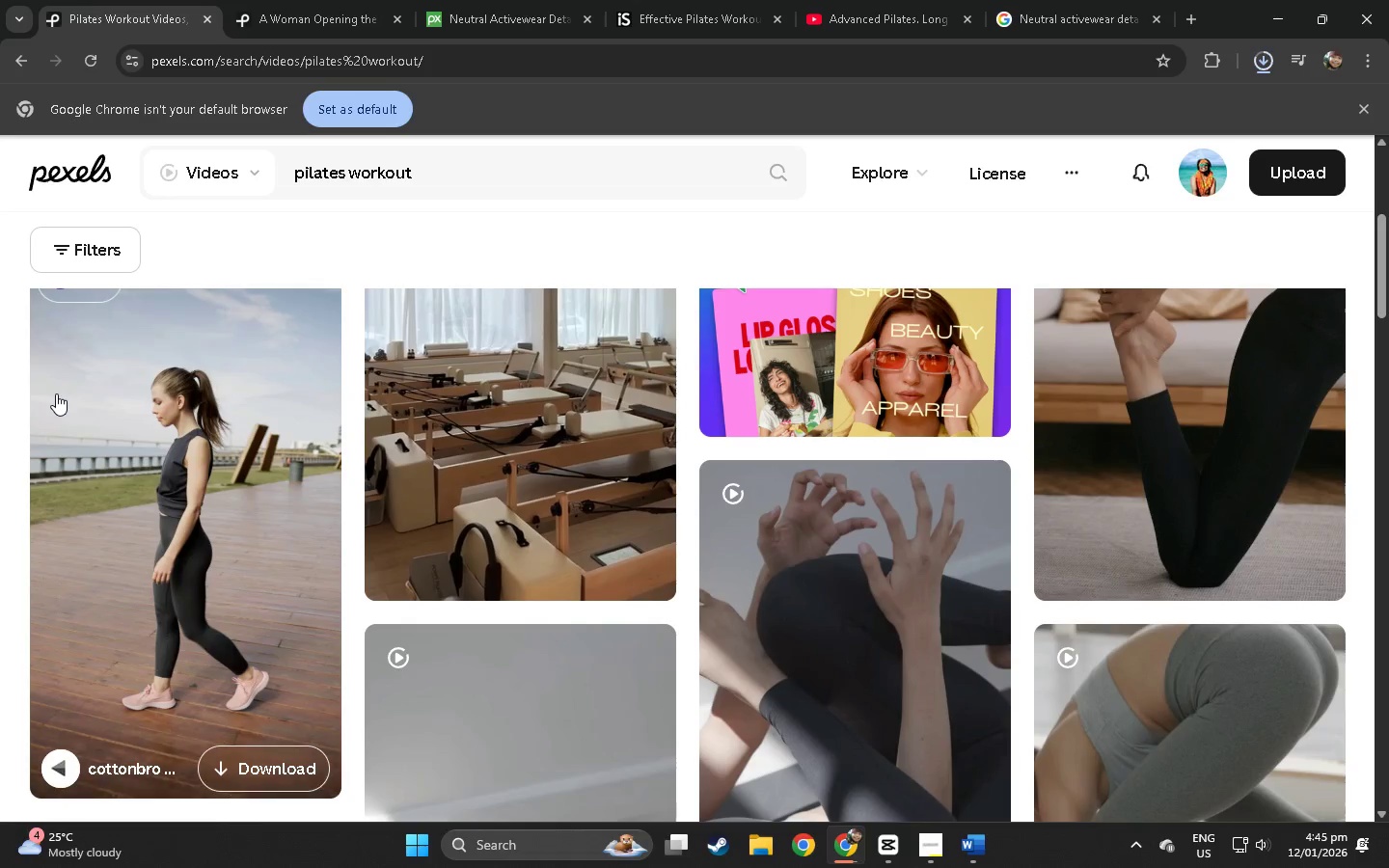 
scroll: coordinate [116, 379], scroll_direction: up, amount: 12.0
 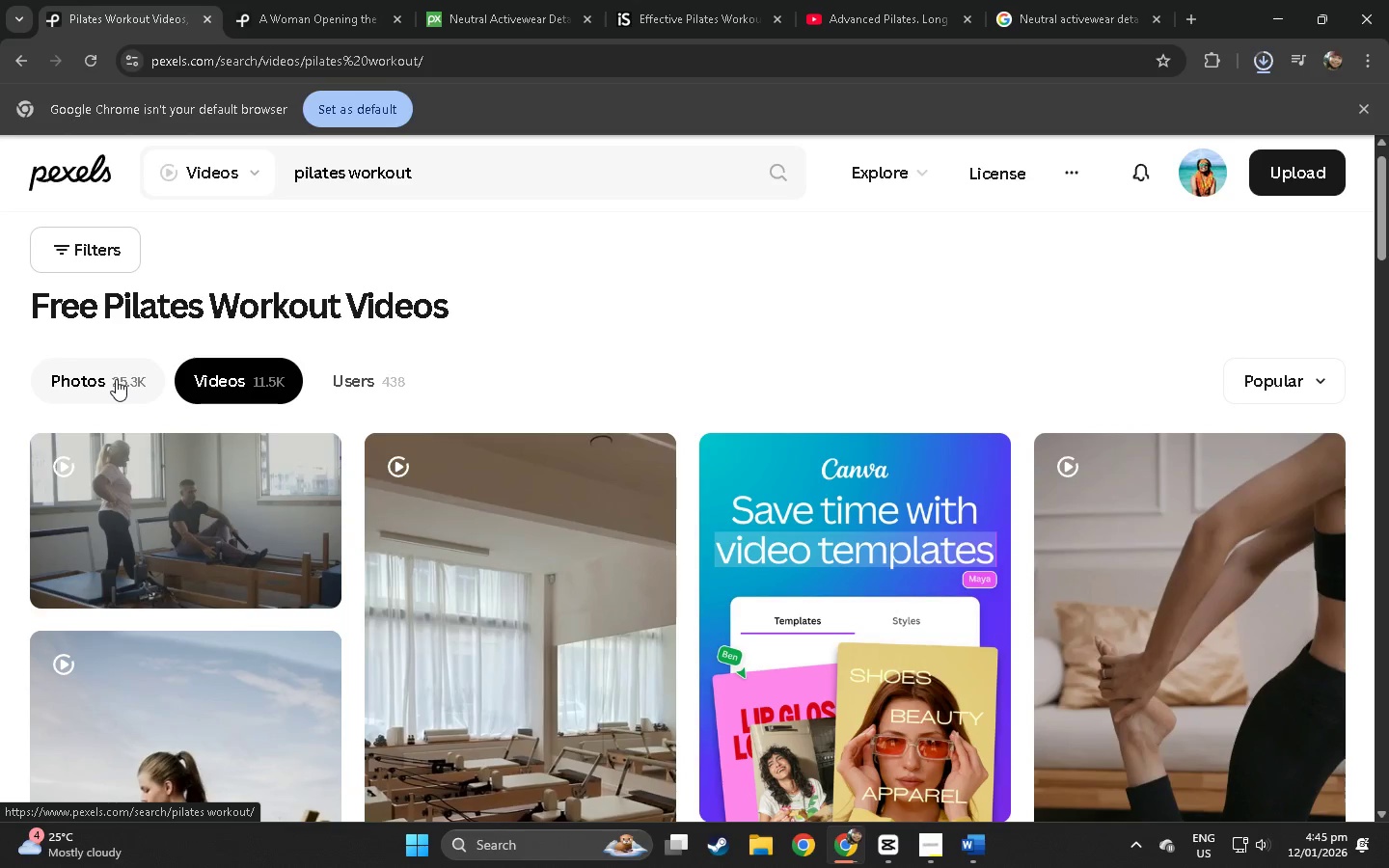 
wait(5.27)
 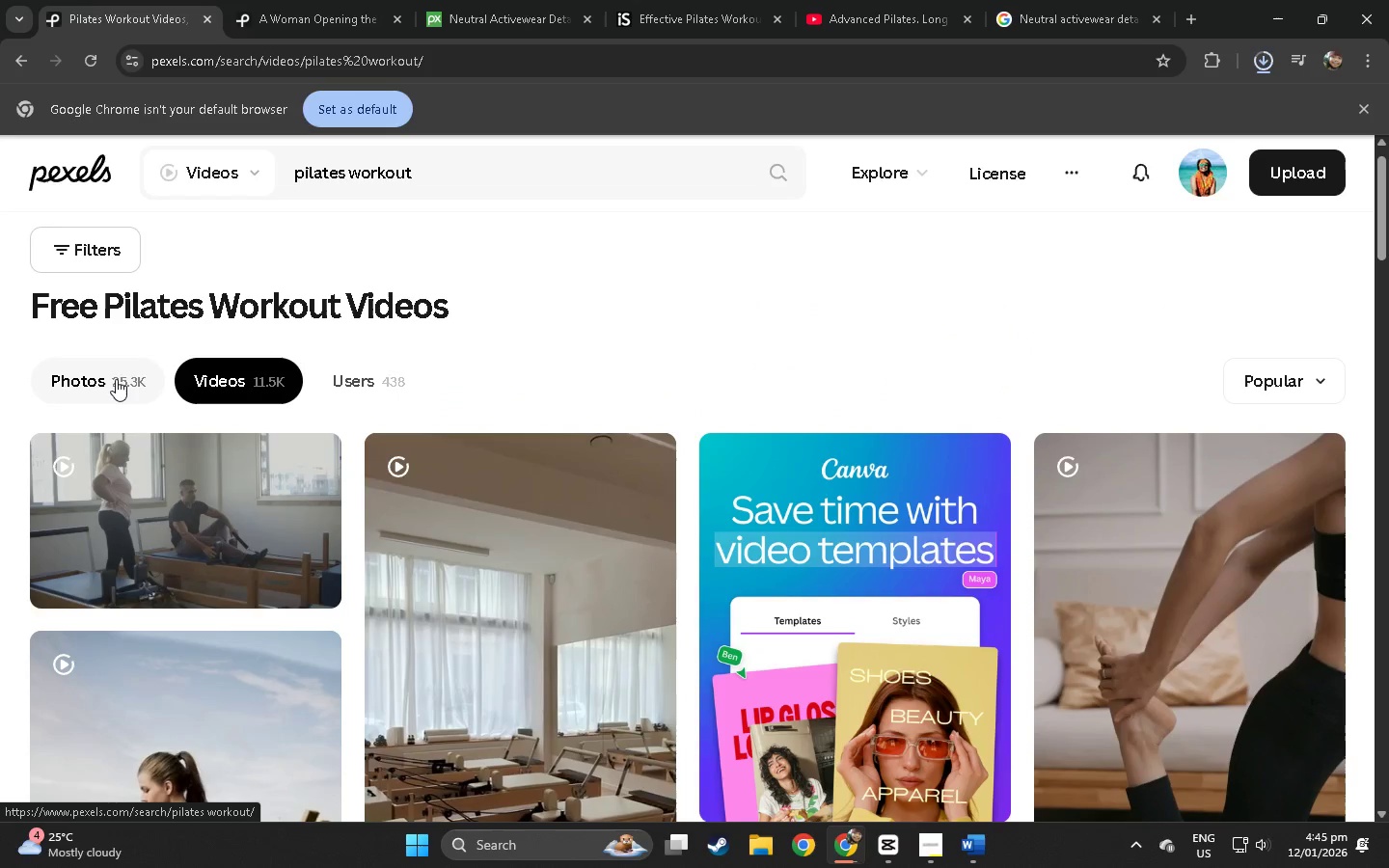 
left_click_drag(start_coordinate=[458, 187], to_coordinate=[287, 195])
 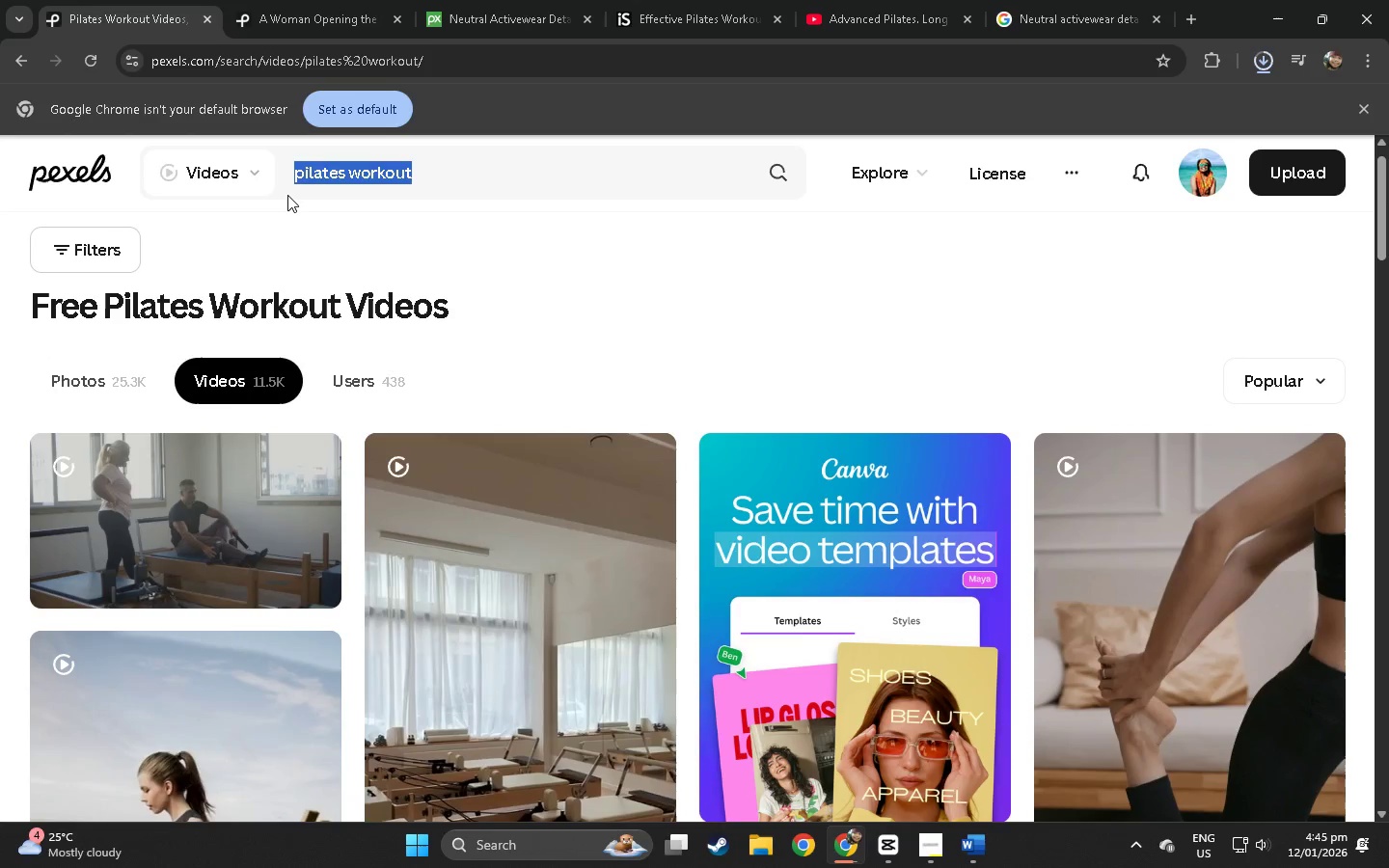 
type(morning sunlight studio)
 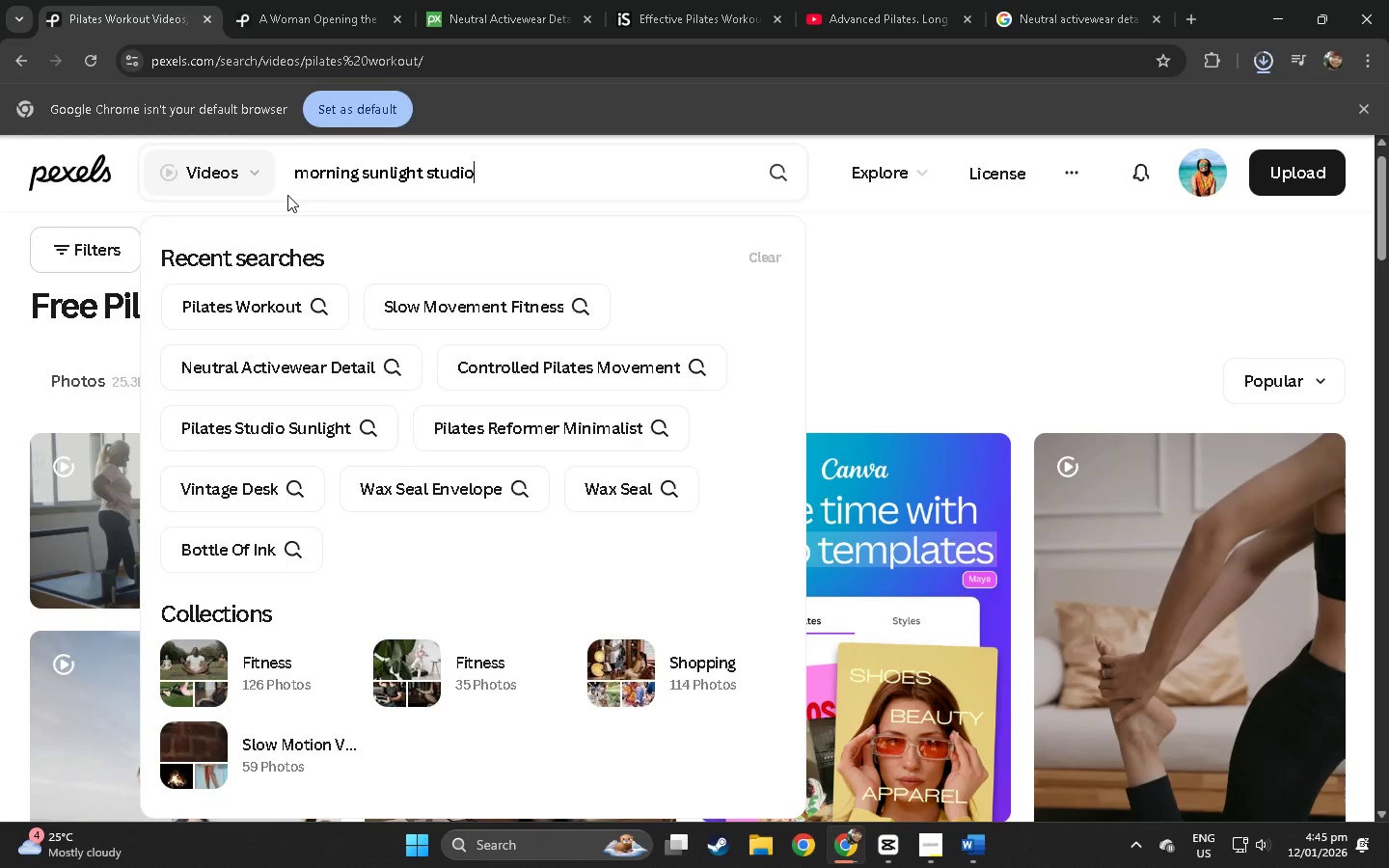 
key(Enter)
 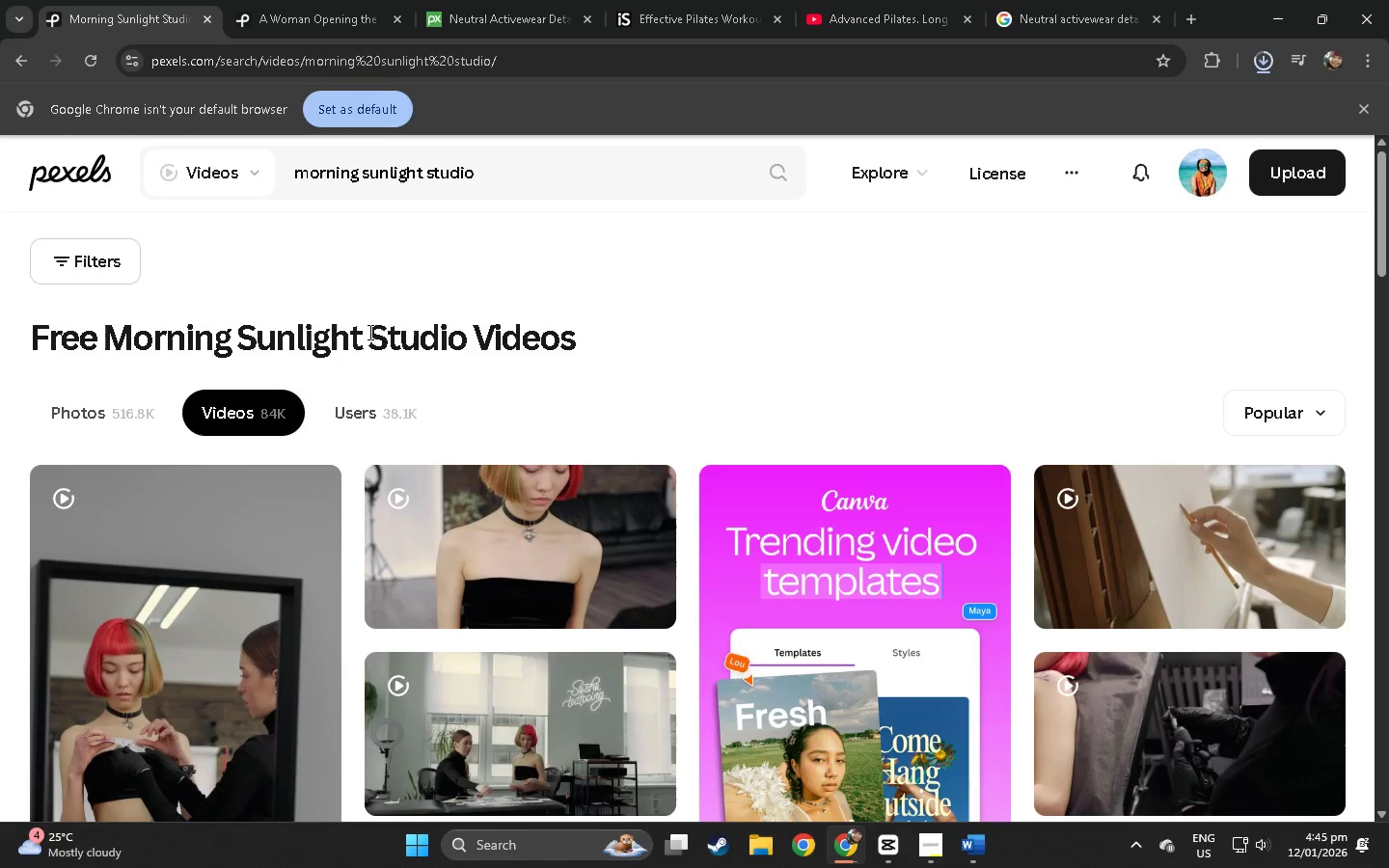 
scroll: coordinate [781, 434], scroll_direction: down, amount: 58.0
 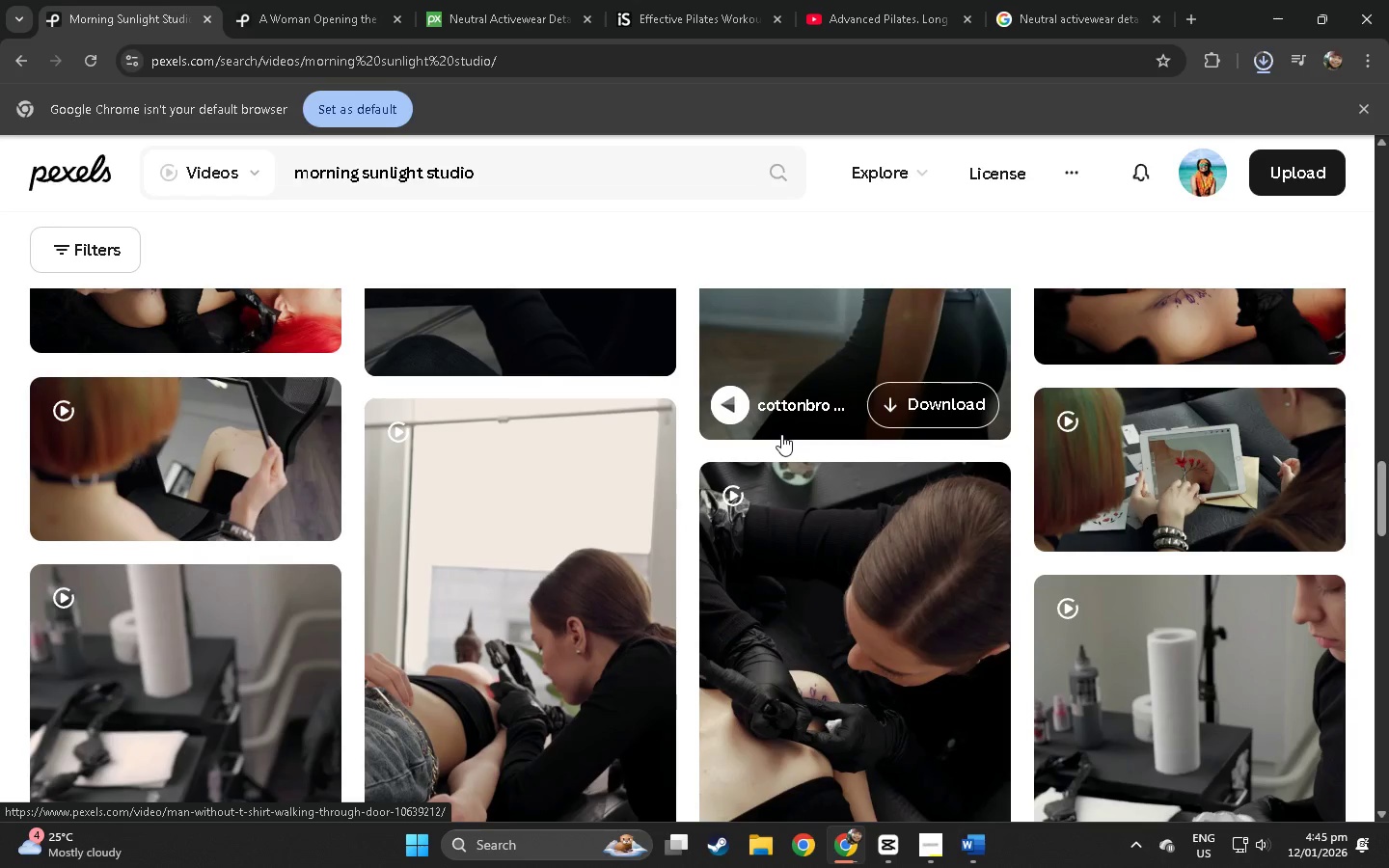 
scroll: coordinate [781, 434], scroll_direction: up, amount: 2.0
 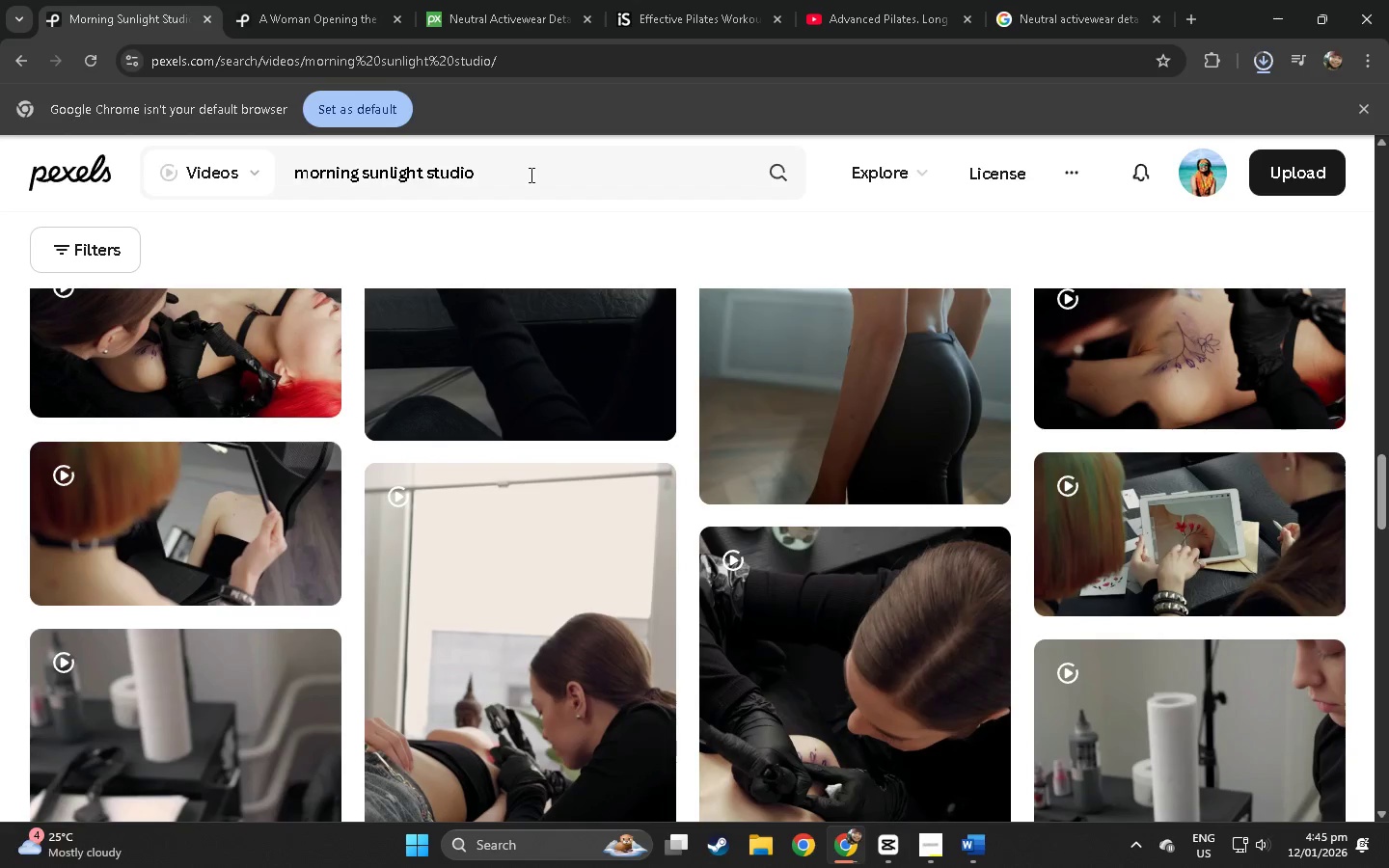 
left_click_drag(start_coordinate=[499, 175], to_coordinate=[263, 176])
 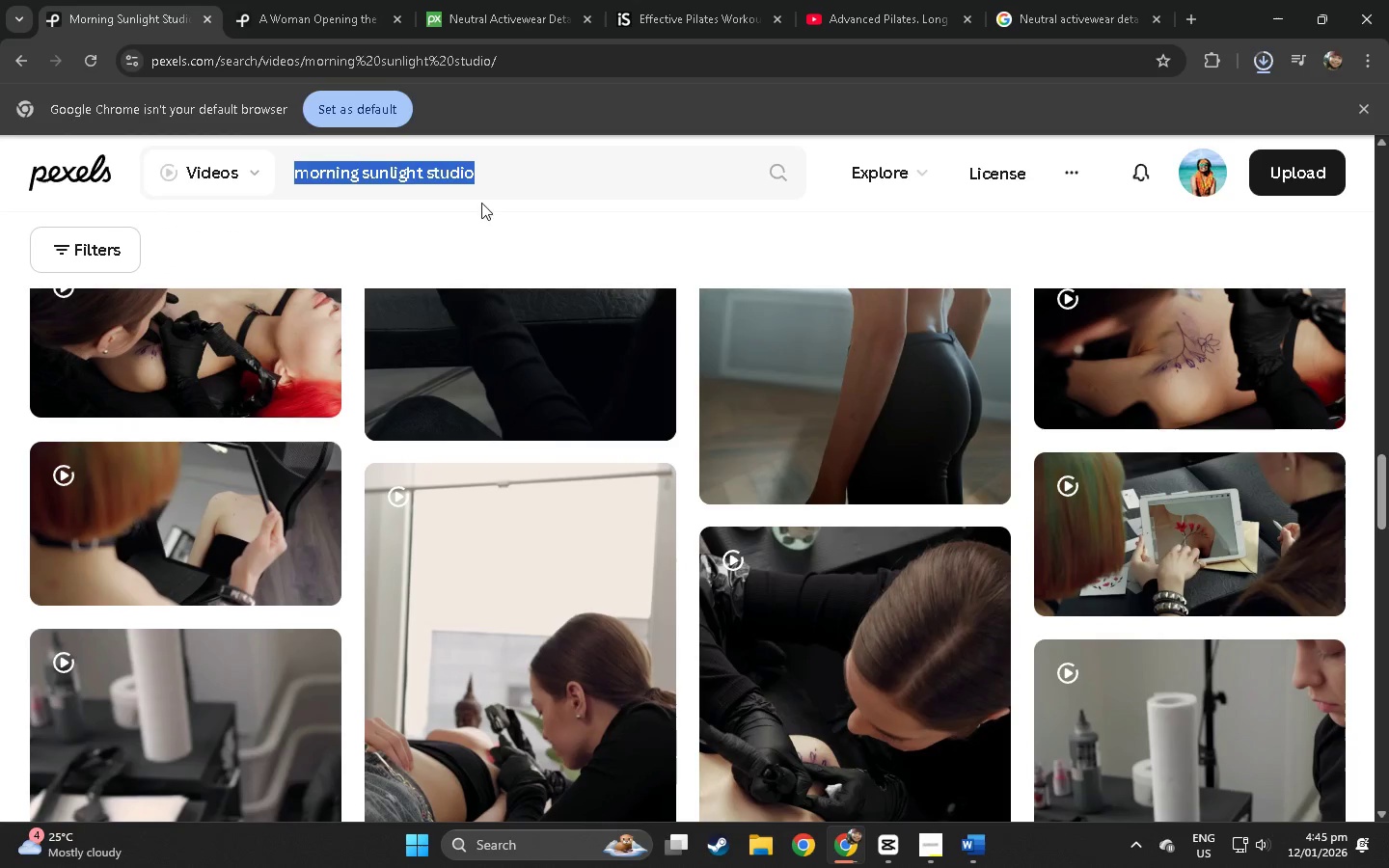 
scroll: coordinate [554, 435], scroll_direction: down, amount: 37.0
 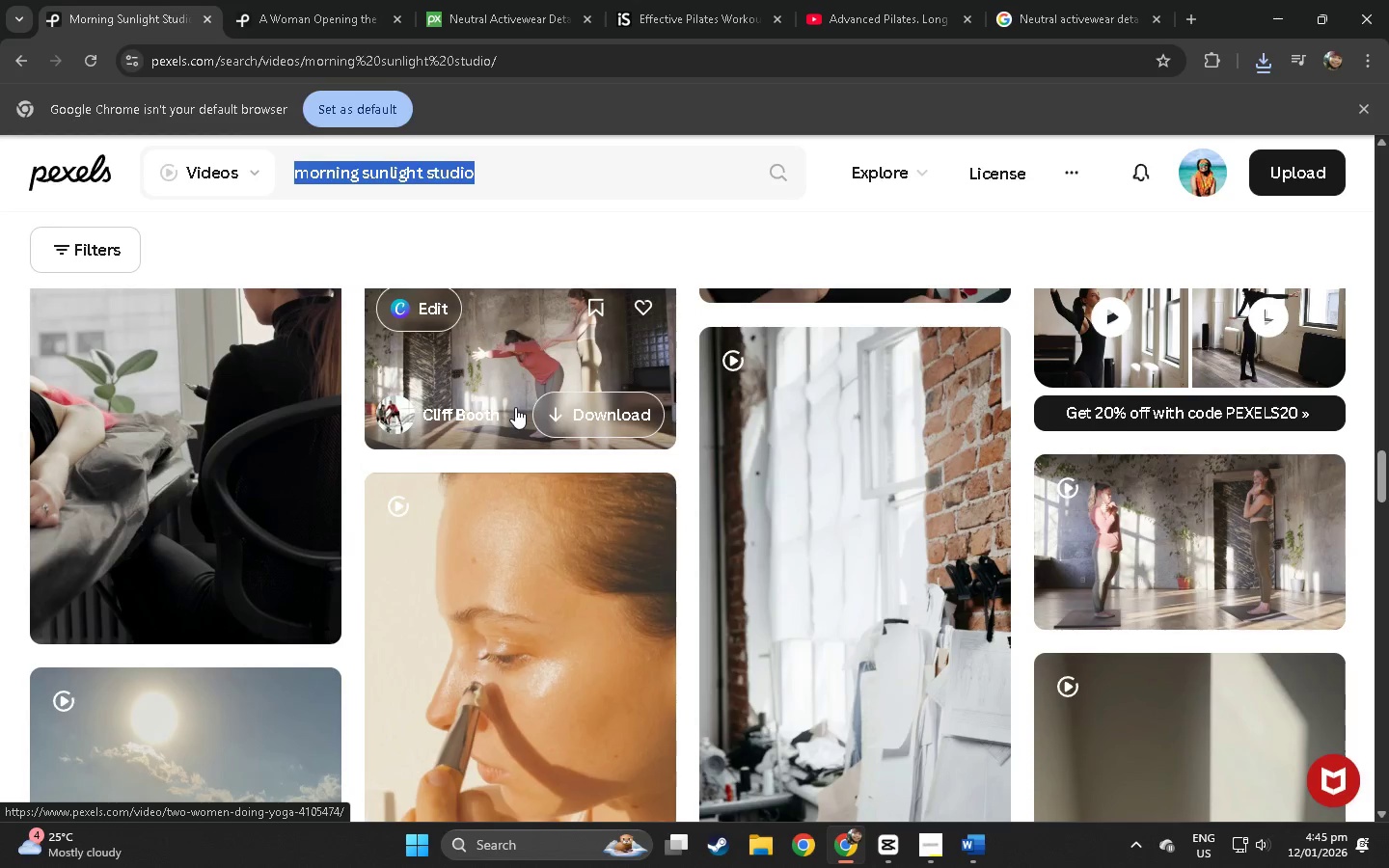 
scroll: coordinate [515, 407], scroll_direction: up, amount: 2.0
 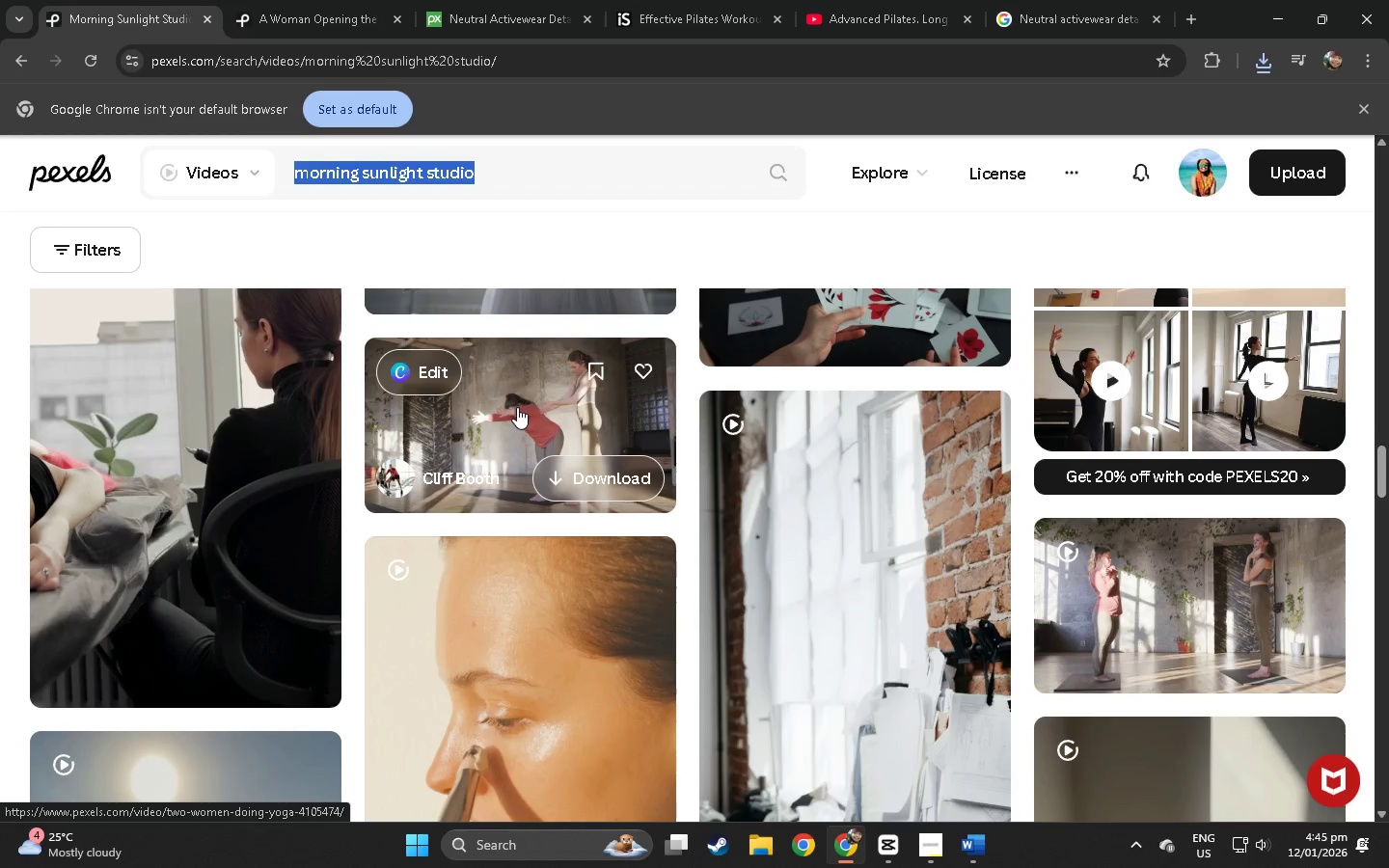 
left_click([518, 408])
 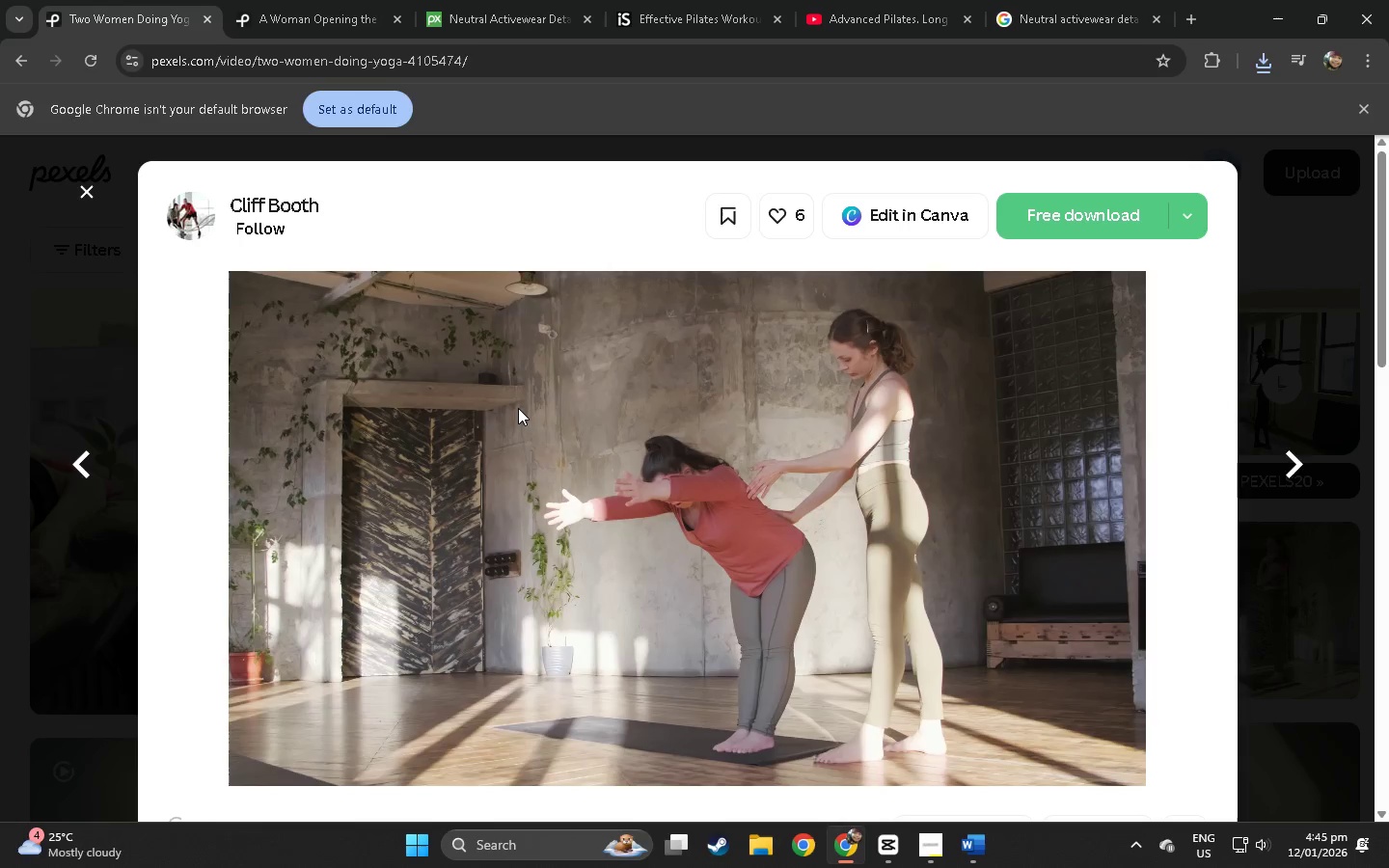 
scroll: coordinate [574, 416], scroll_direction: down, amount: 18.0
 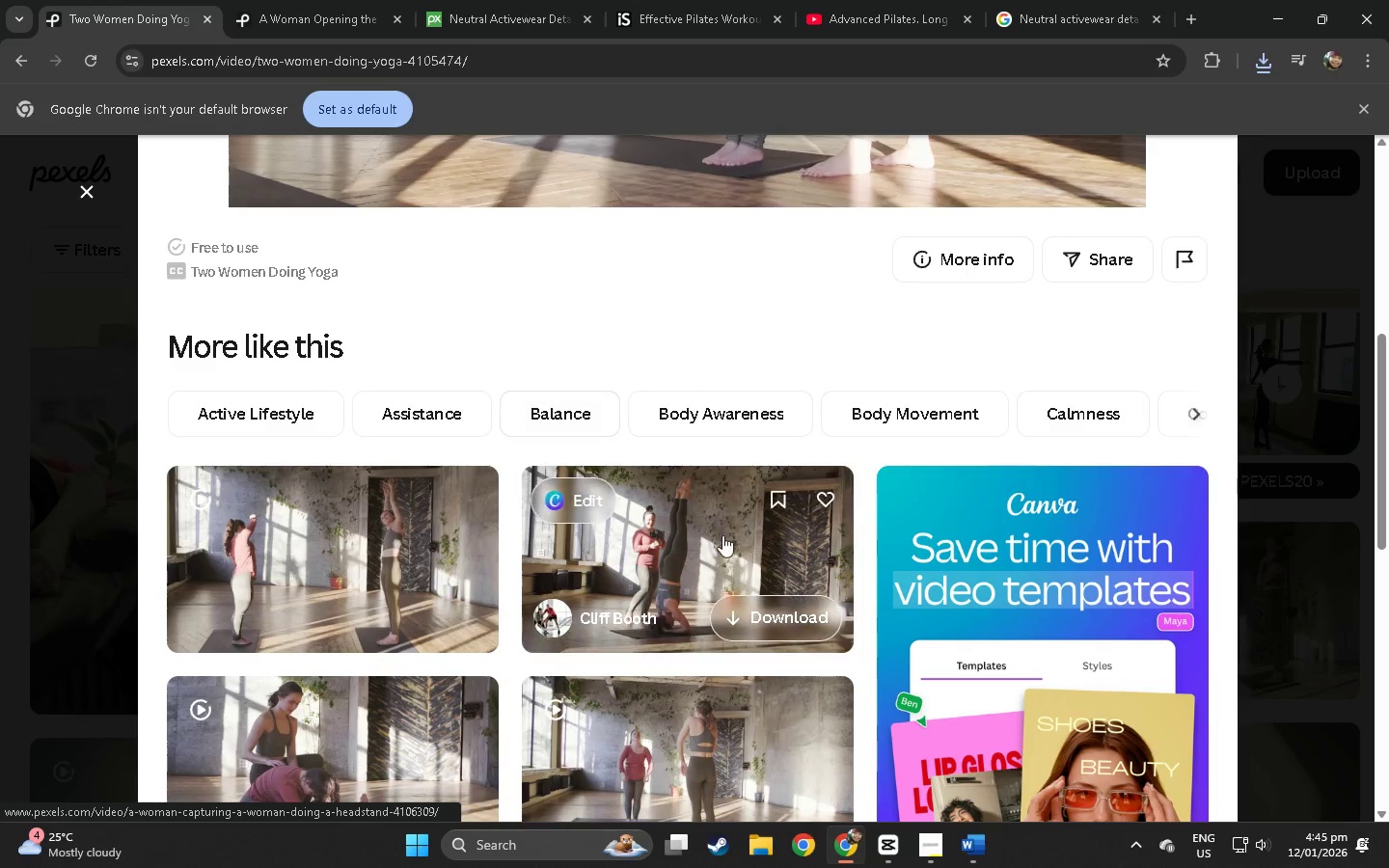 
left_click([692, 530])
 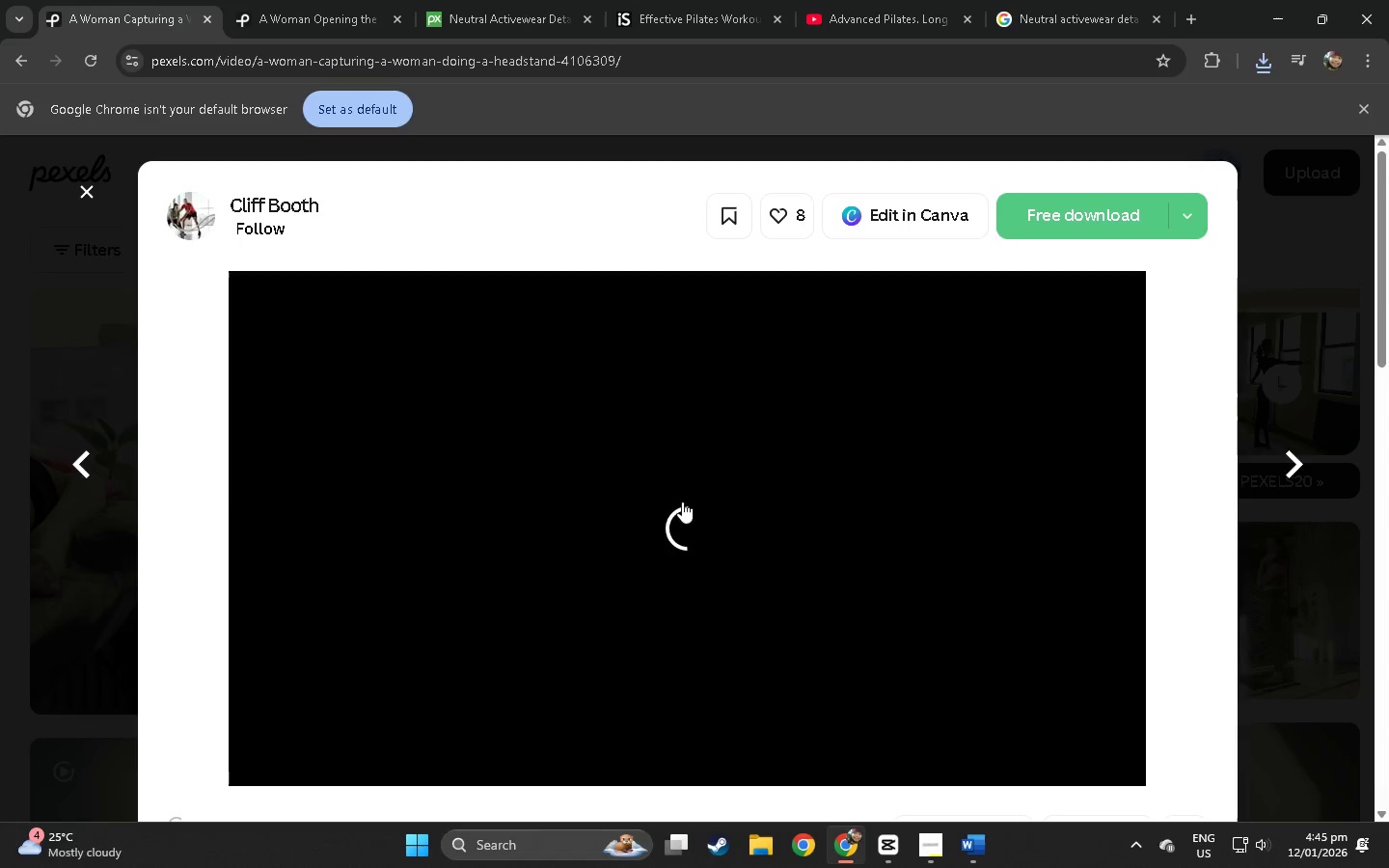 
wait(8.06)
 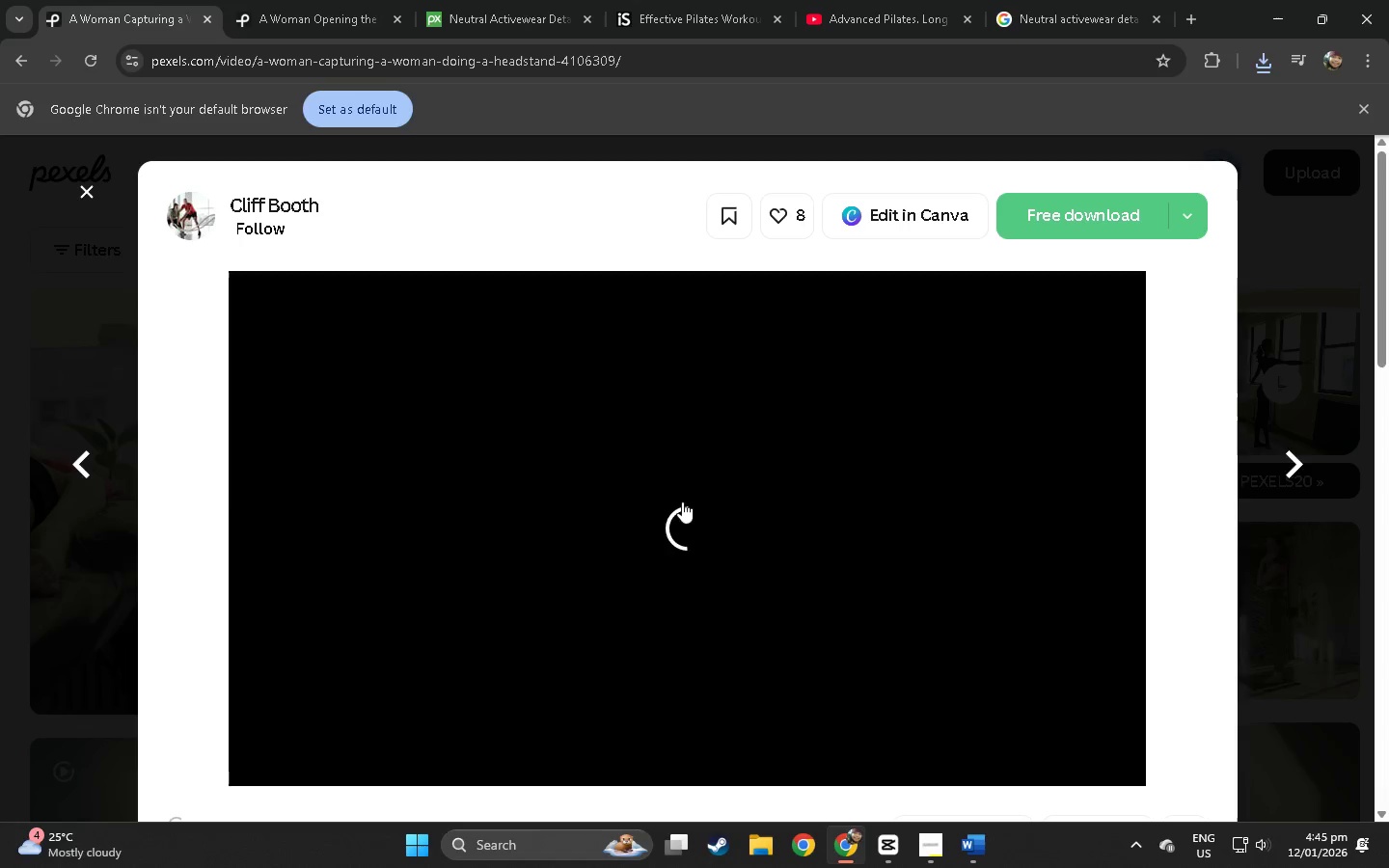 
scroll: coordinate [597, 512], scroll_direction: down, amount: 1.0
 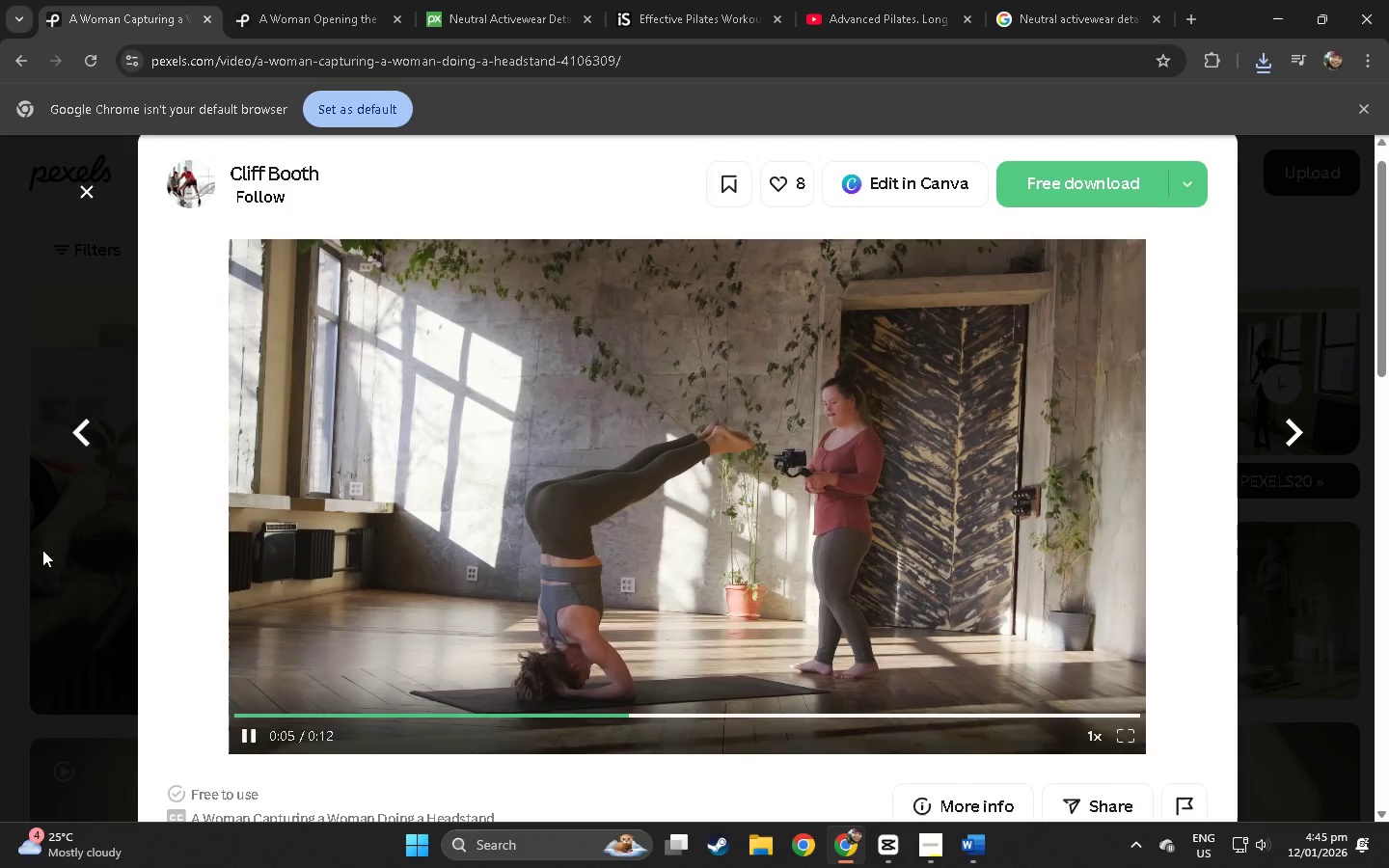 
left_click([42, 550])
 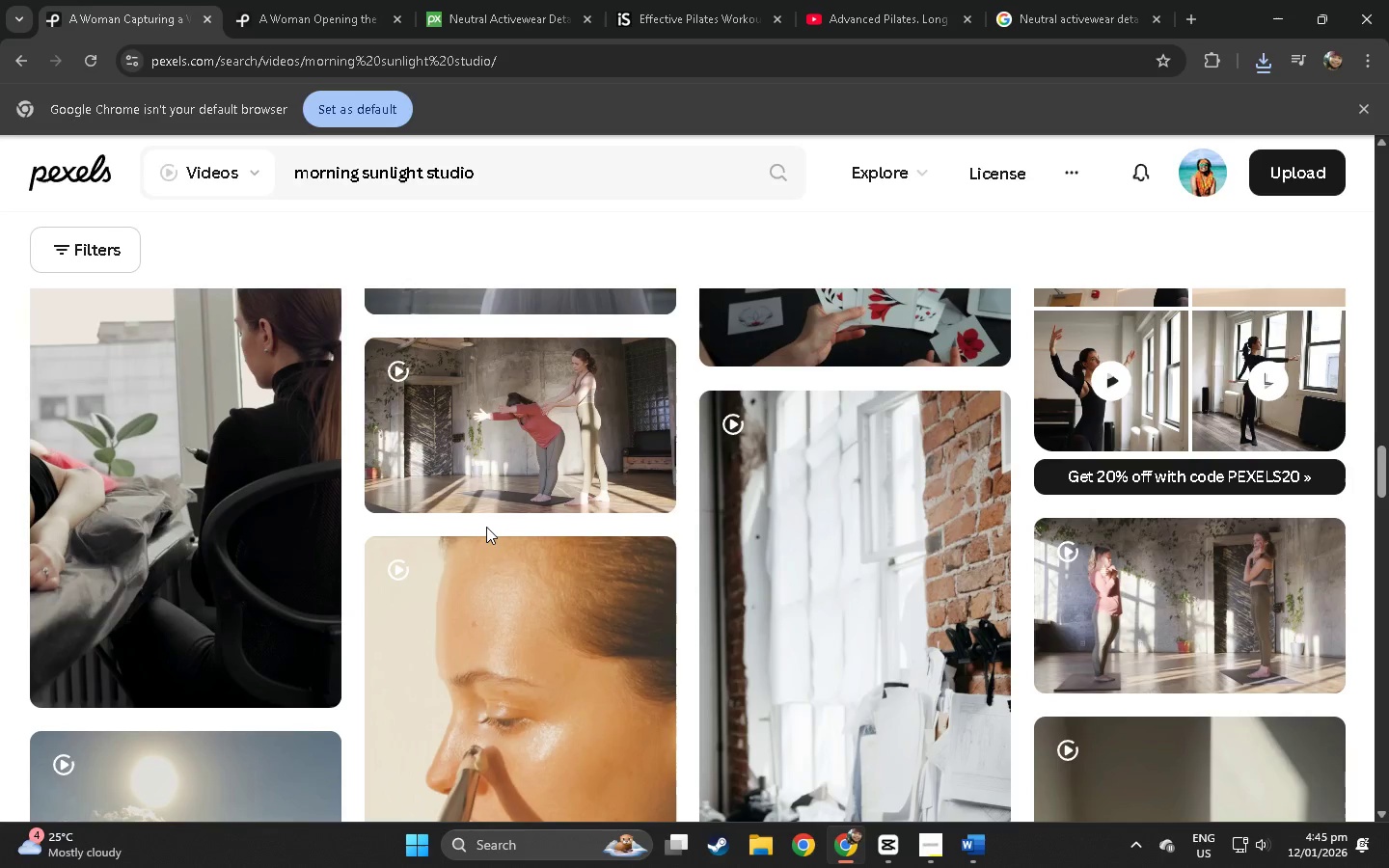 
scroll: coordinate [534, 489], scroll_direction: down, amount: 32.0
 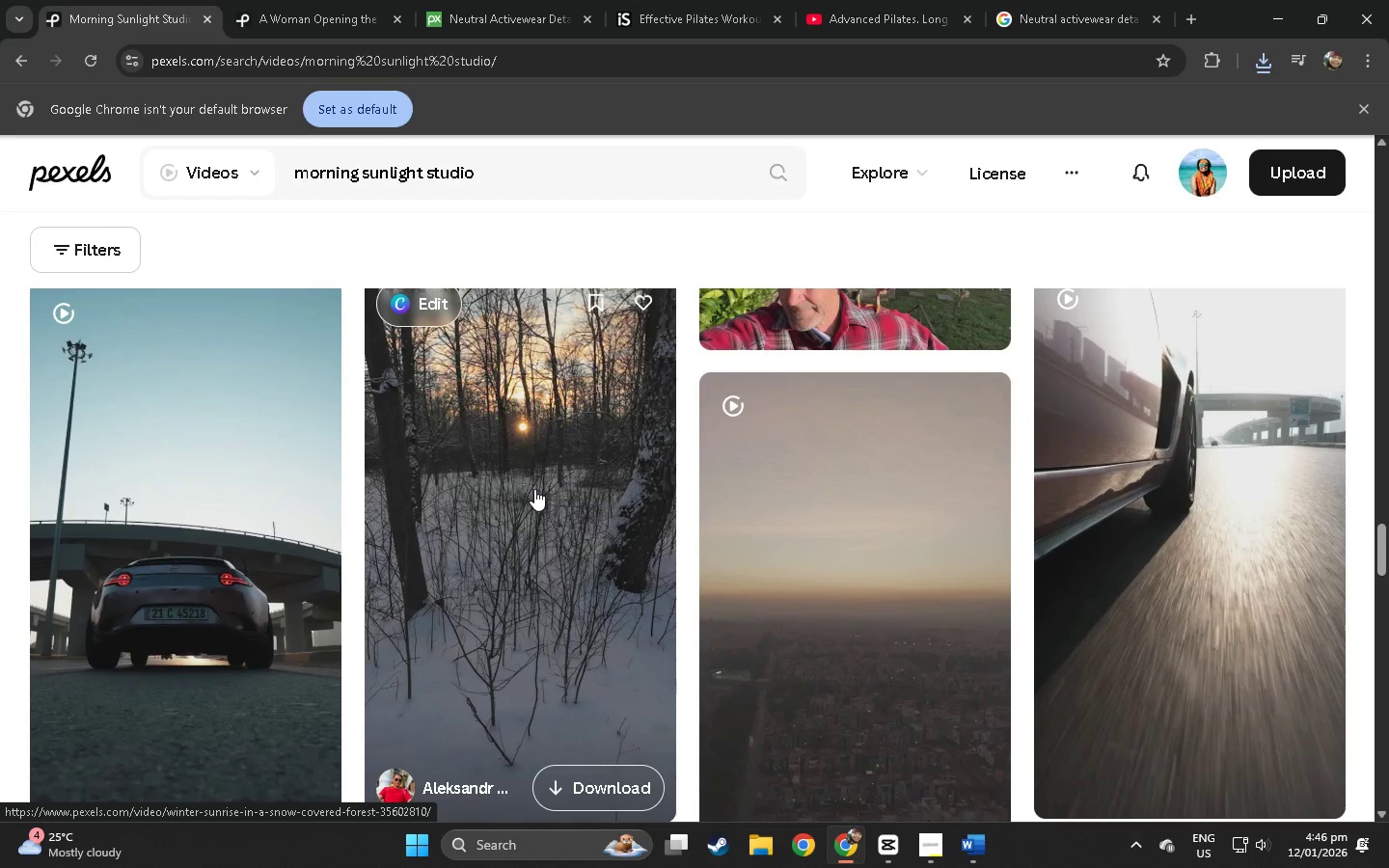 
scroll: coordinate [534, 489], scroll_direction: up, amount: 19.0
 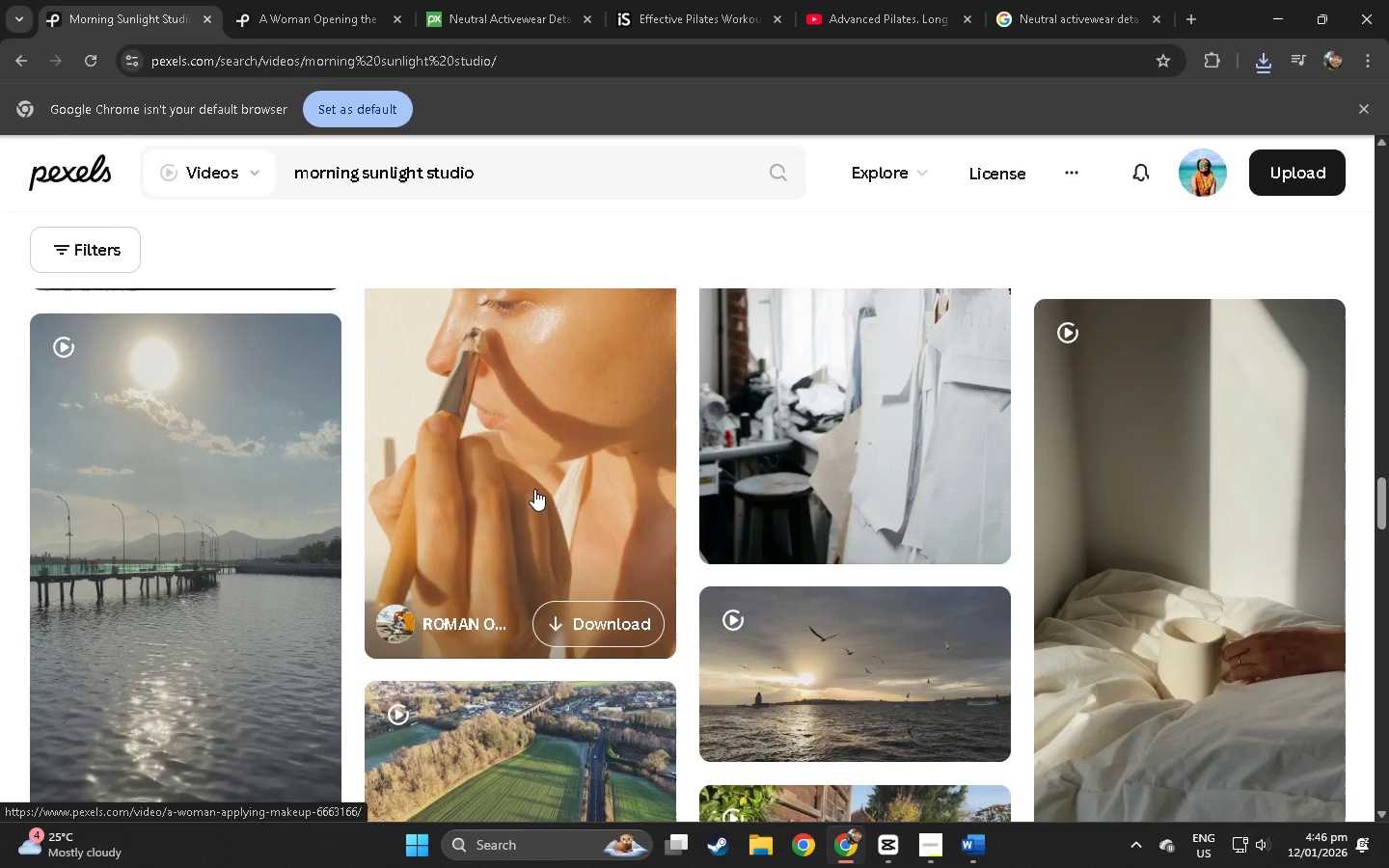 
wait(8.78)
 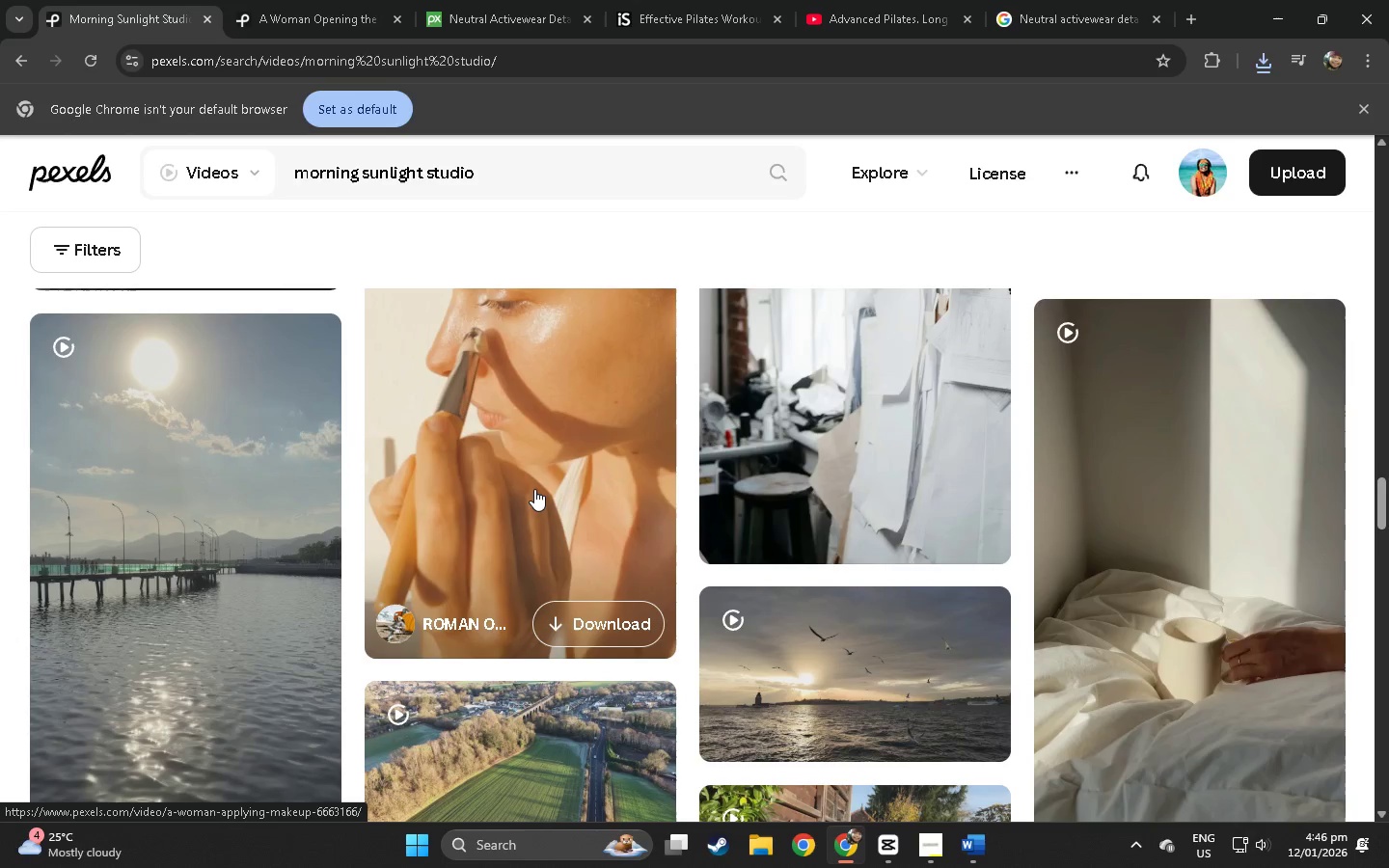 
scroll: coordinate [534, 489], scroll_direction: down, amount: 2.0
 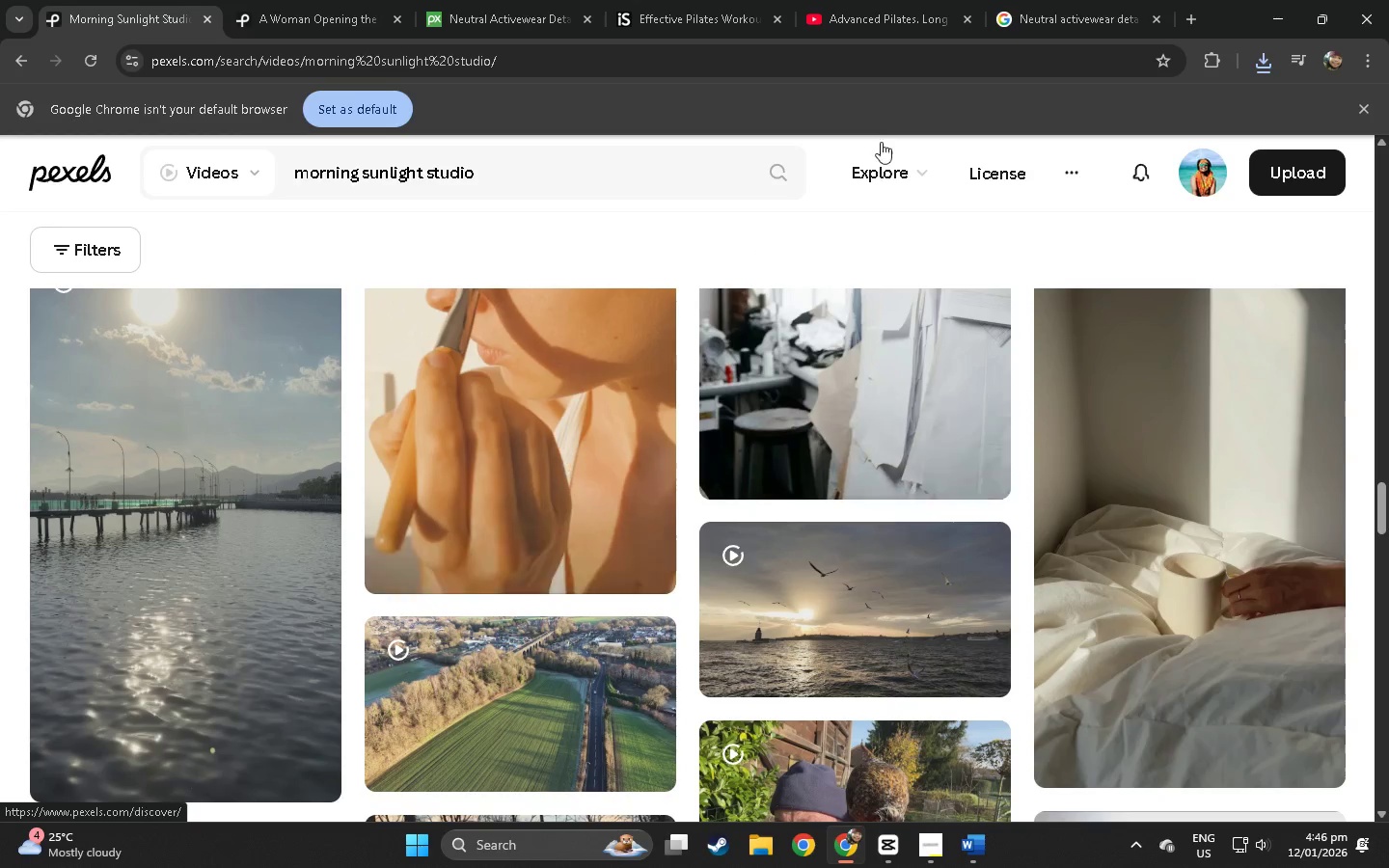 
double_click([1018, 57])
 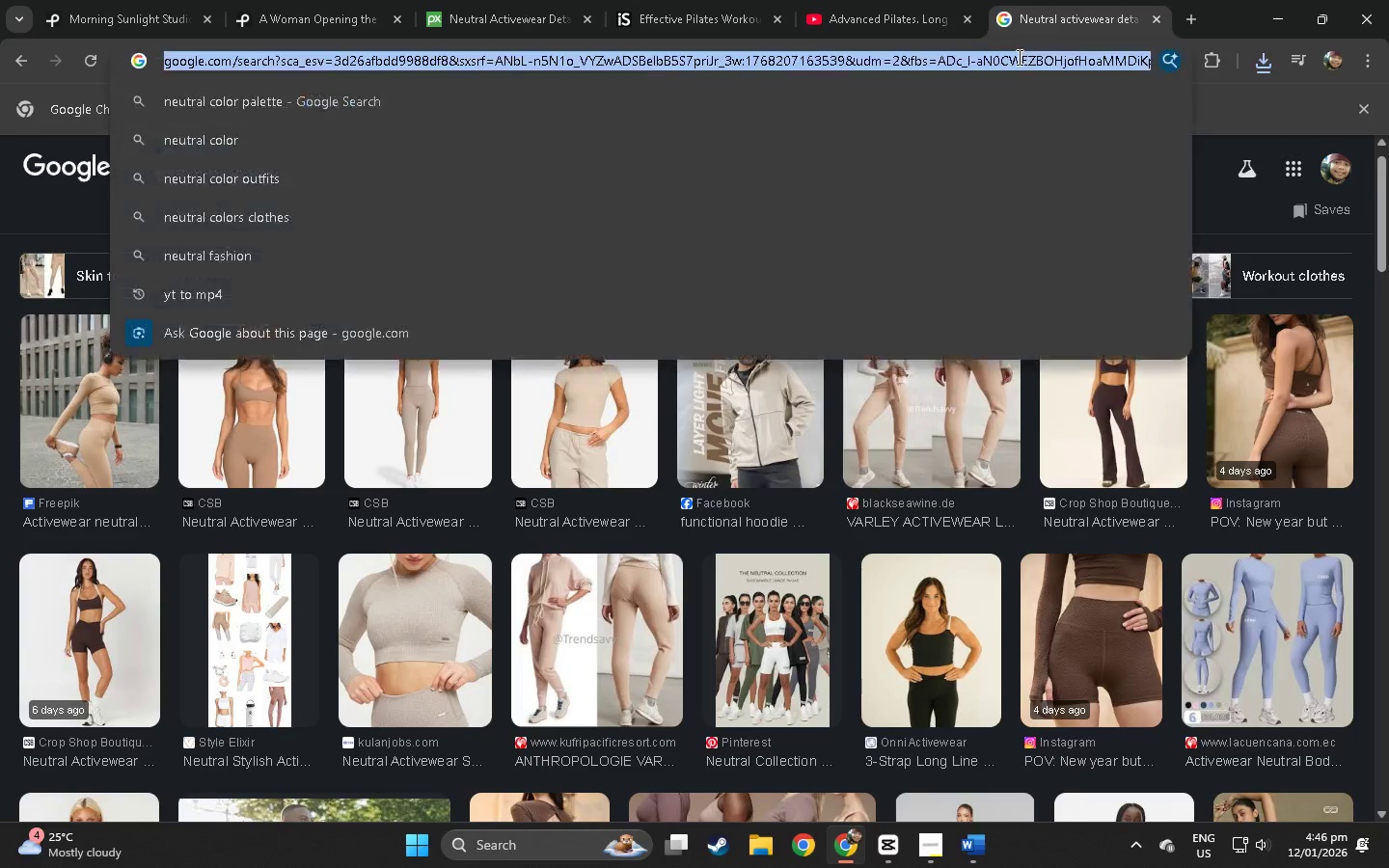 
type(reformer st)
key(Backspace)
type(p)
key(Backspace)
key(Backspace)
type(prings)
 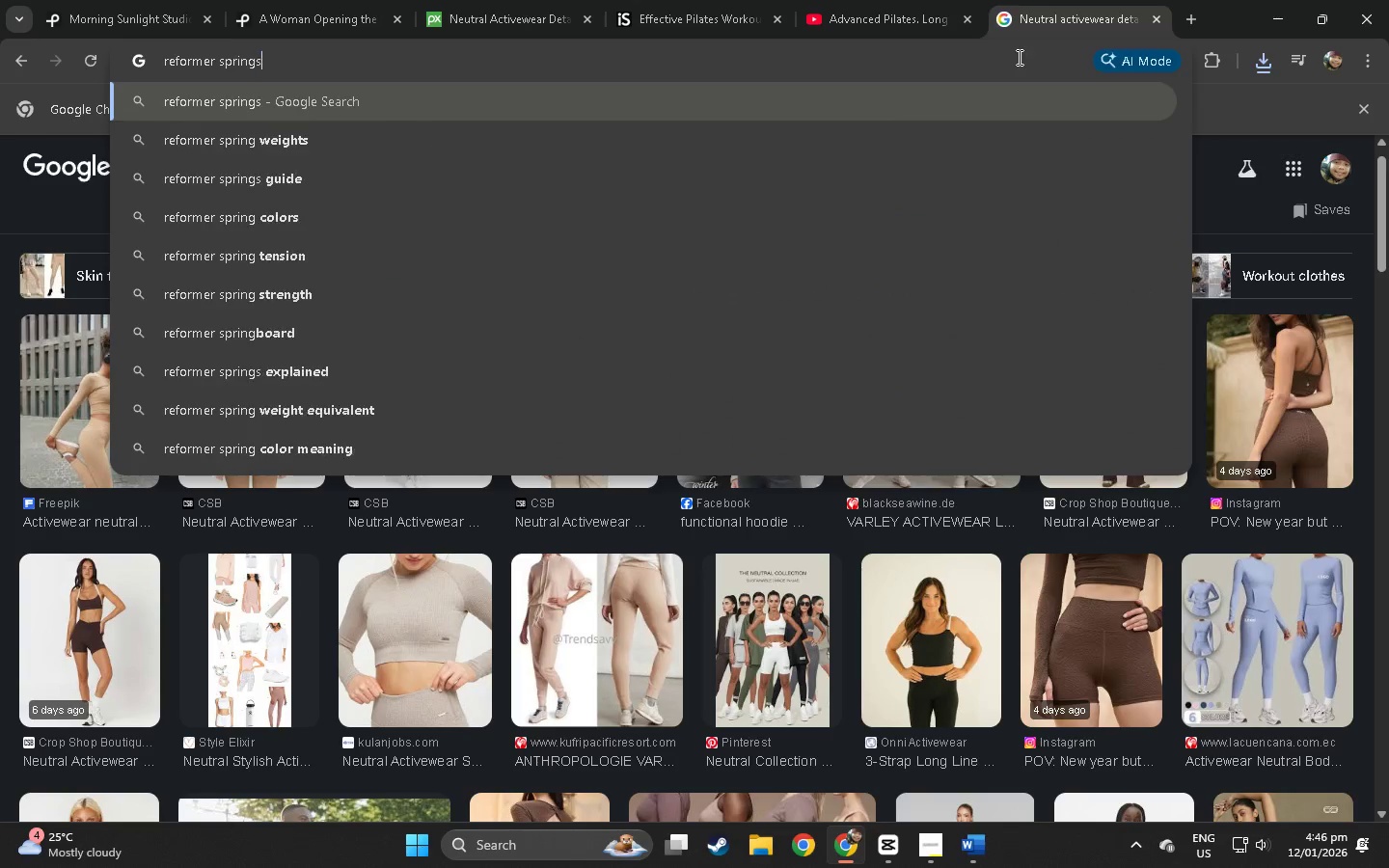 
key(Enter)
 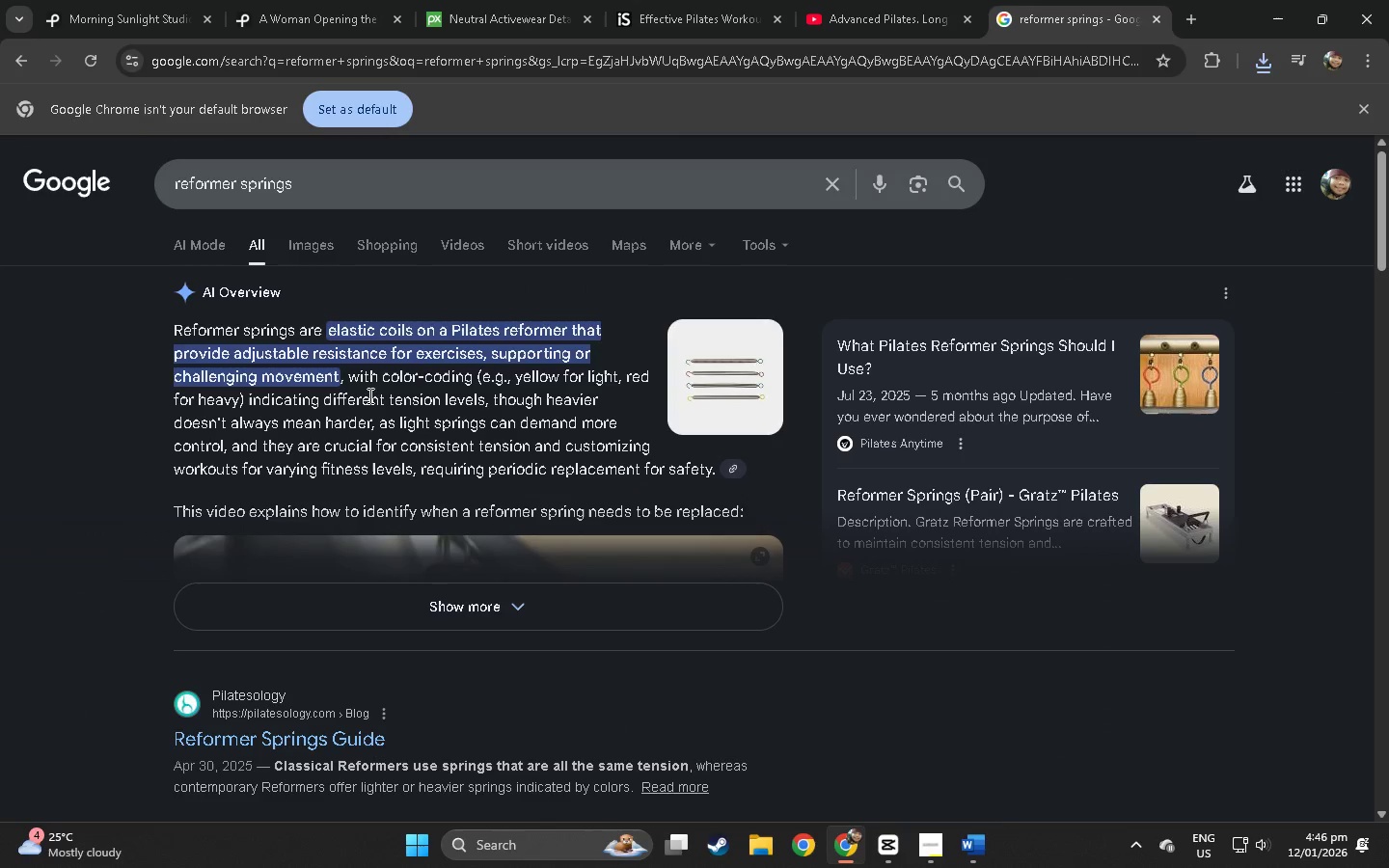 
left_click([299, 248])
 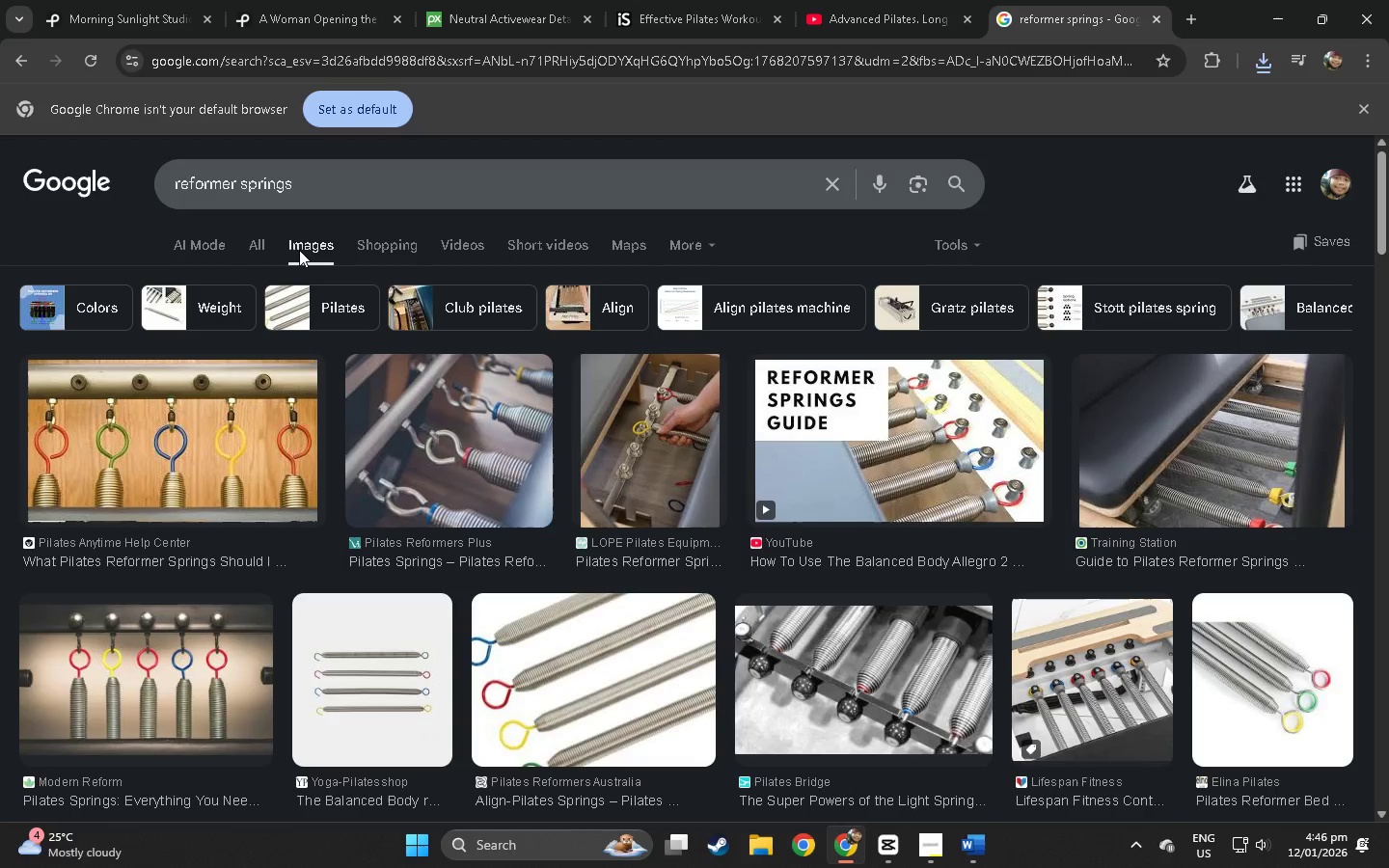 
wait(6.38)
 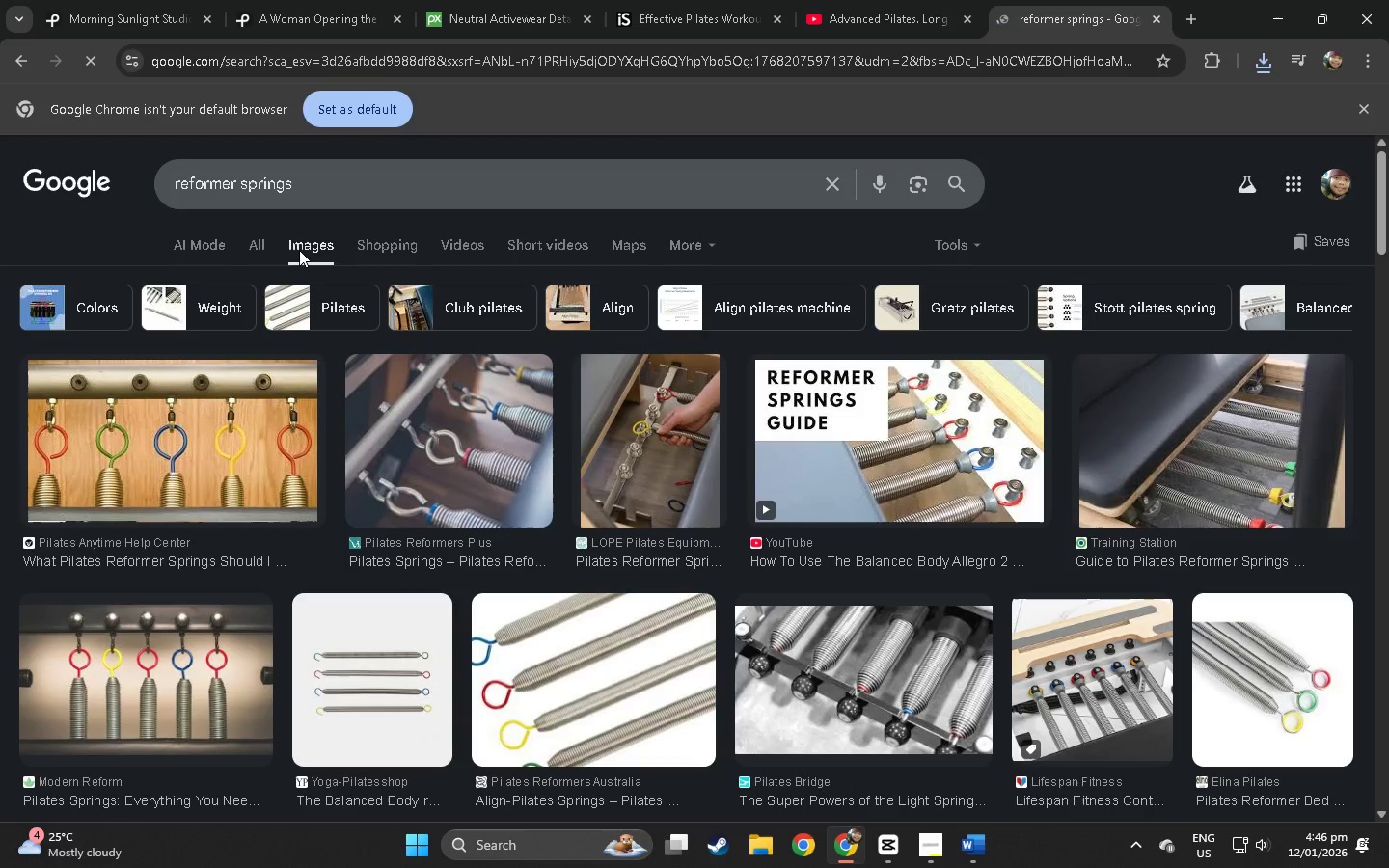 
left_click_drag(start_coordinate=[422, 191], to_coordinate=[63, 177])
 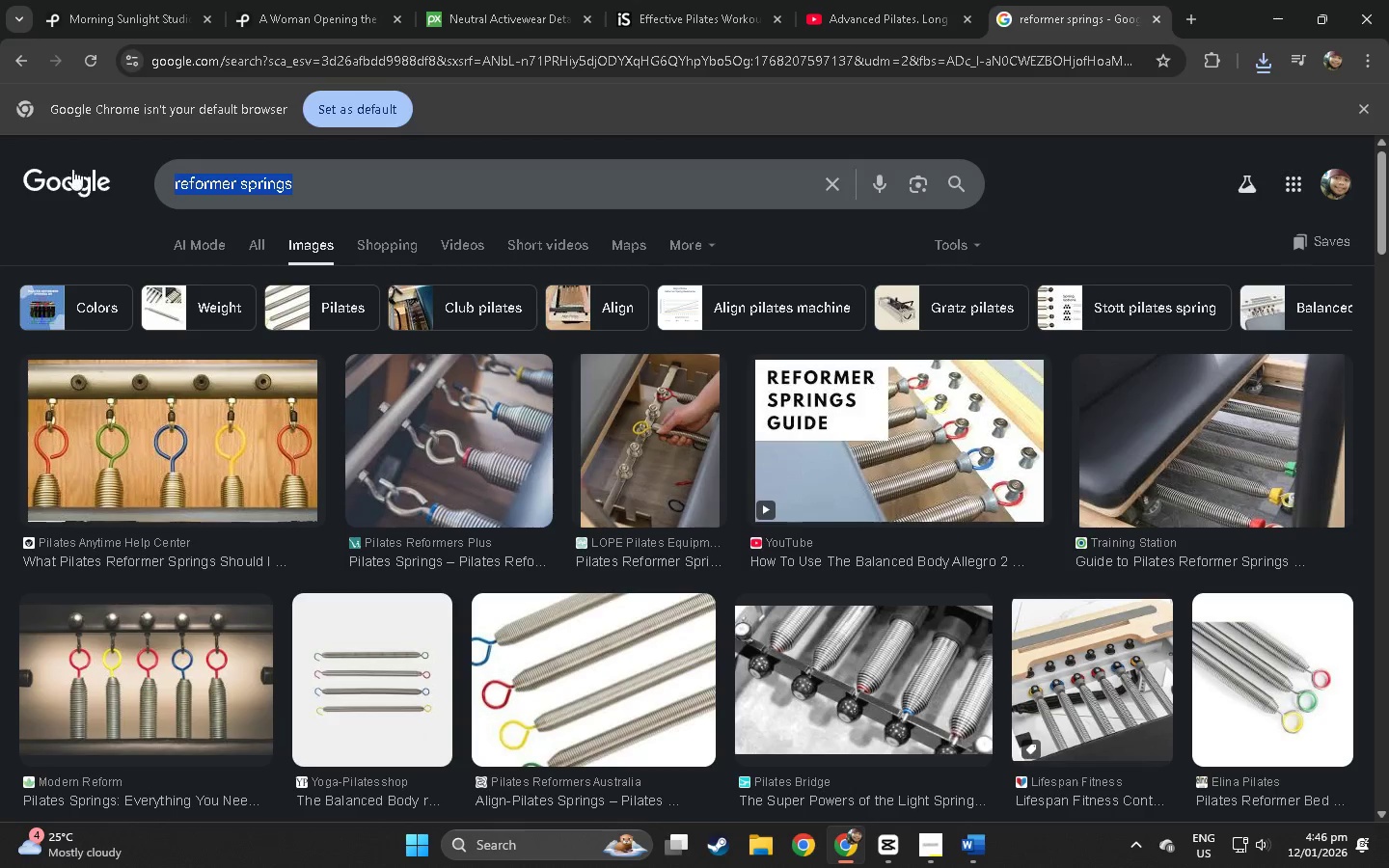 
key(Control+ControlLeft)
 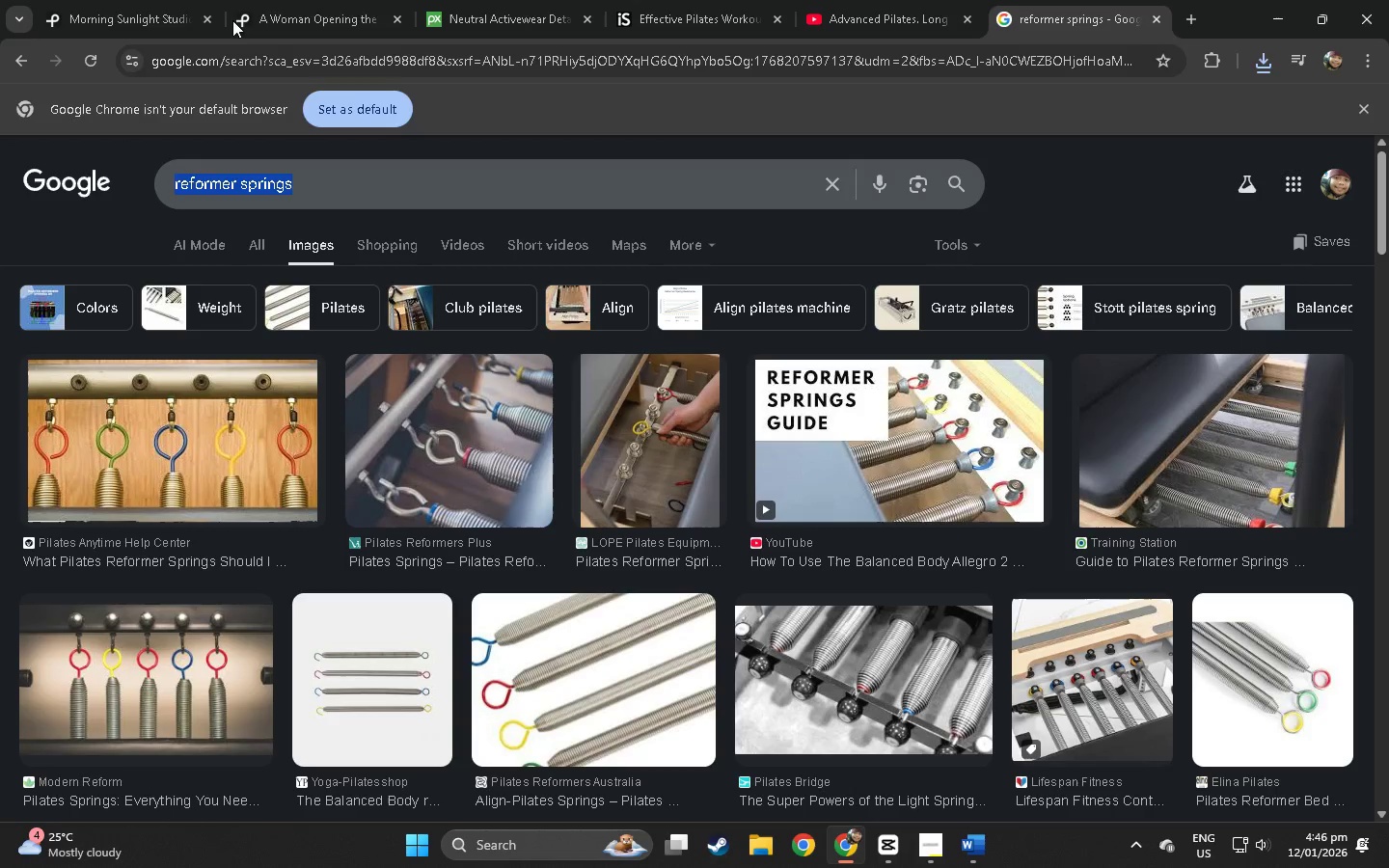 
key(Control+C)
 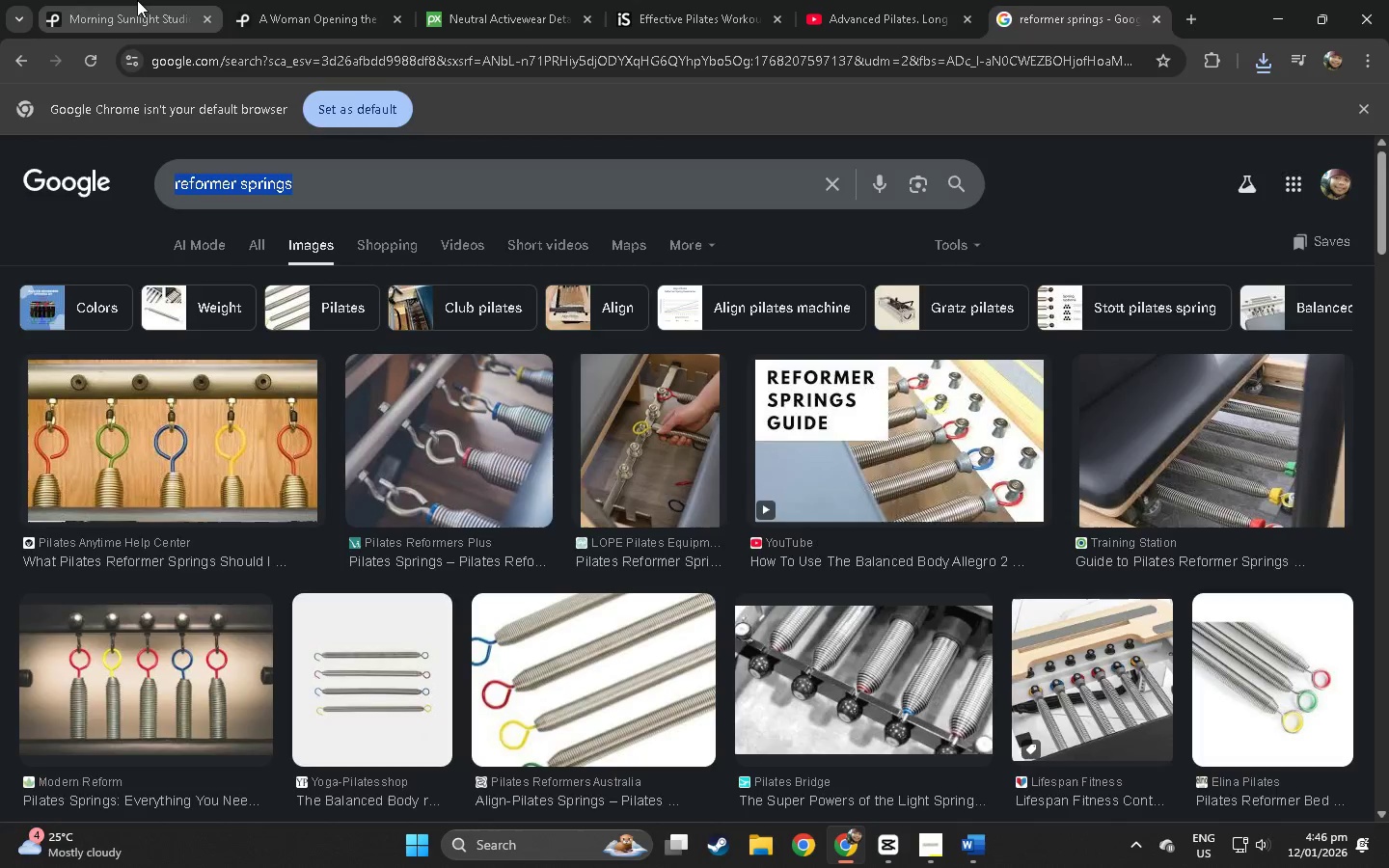 
left_click([137, 0])
 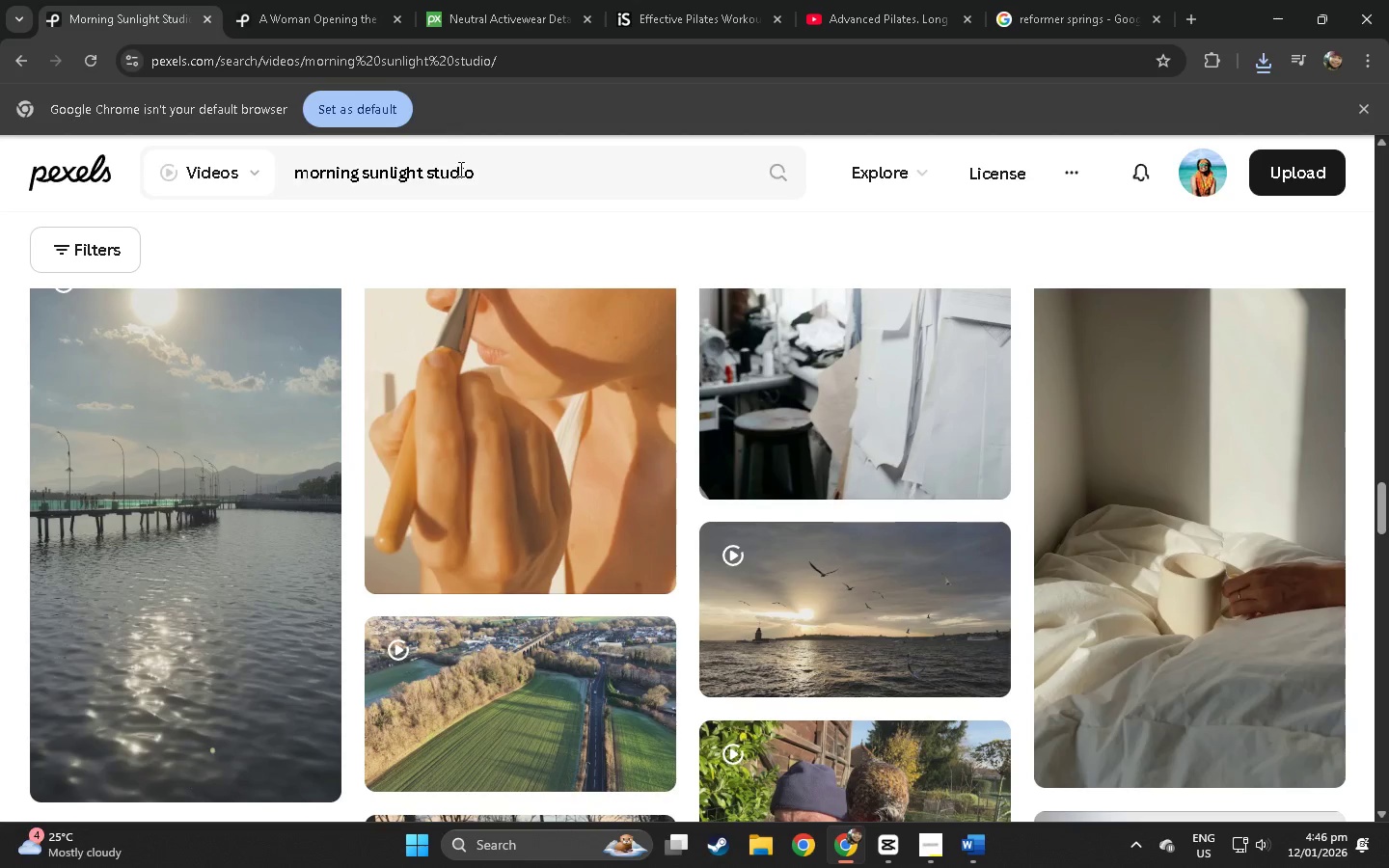 
left_click_drag(start_coordinate=[543, 181], to_coordinate=[286, 191])
 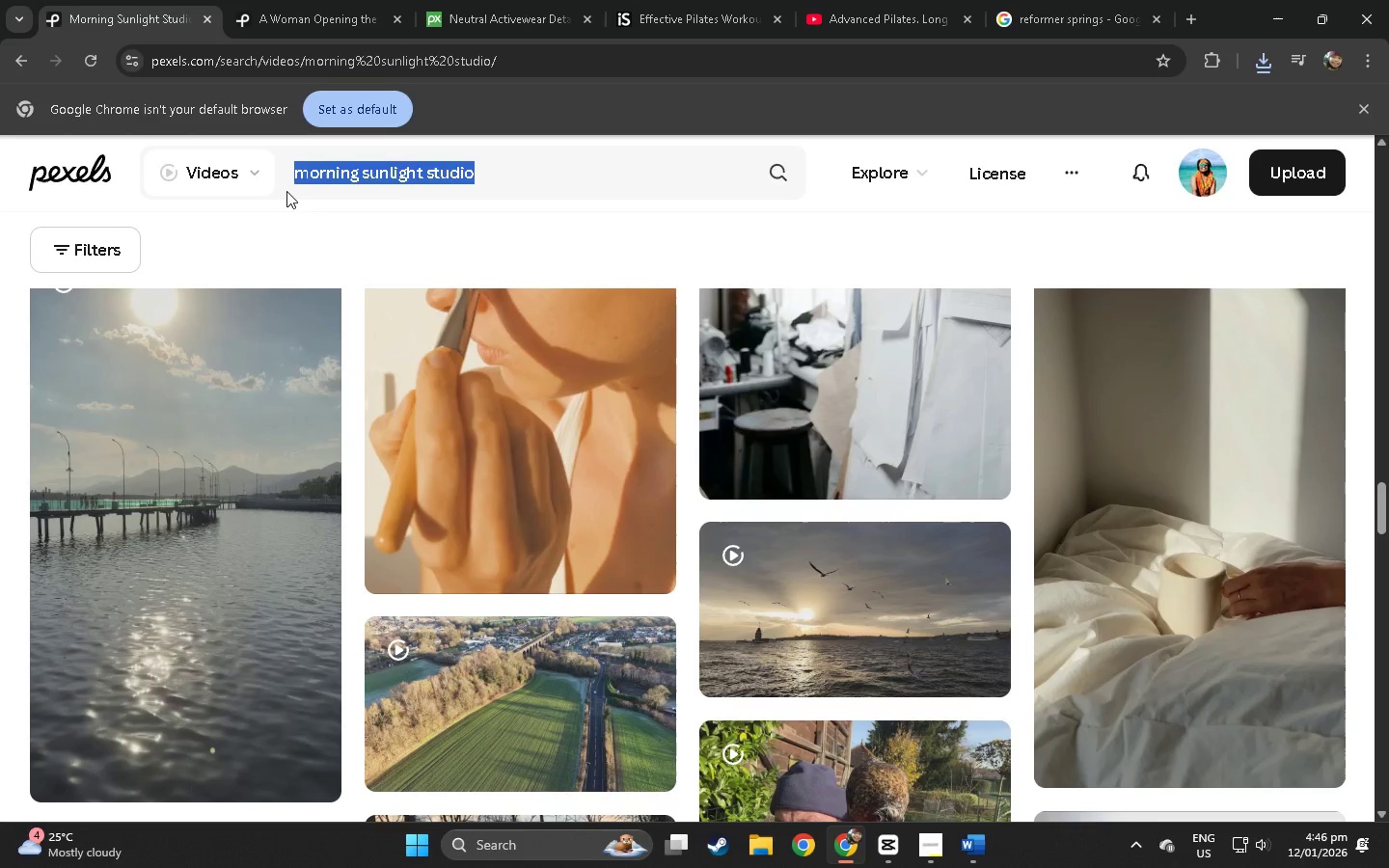 
key(Control+V)
 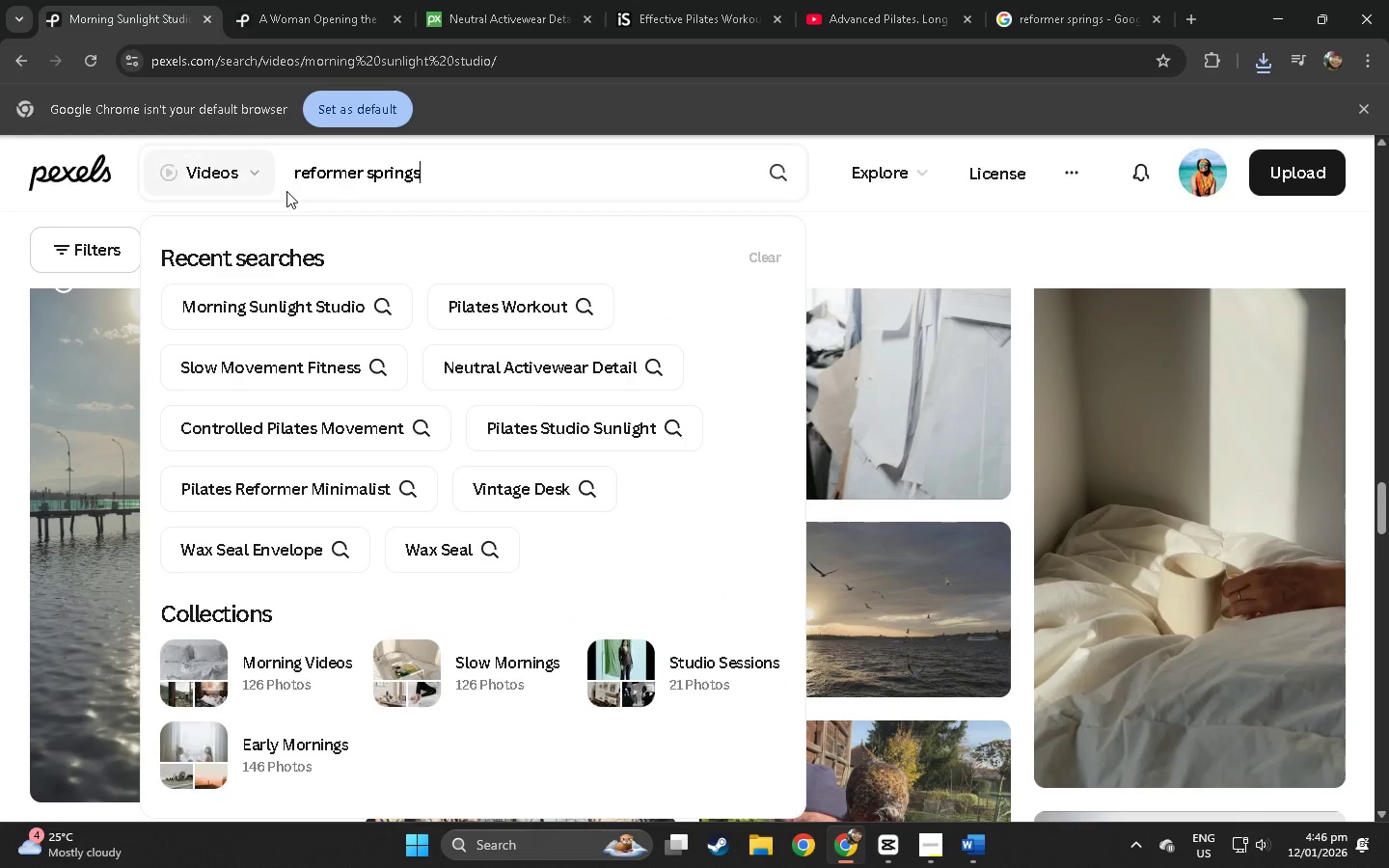 
key(Control+NumpadEnter)
 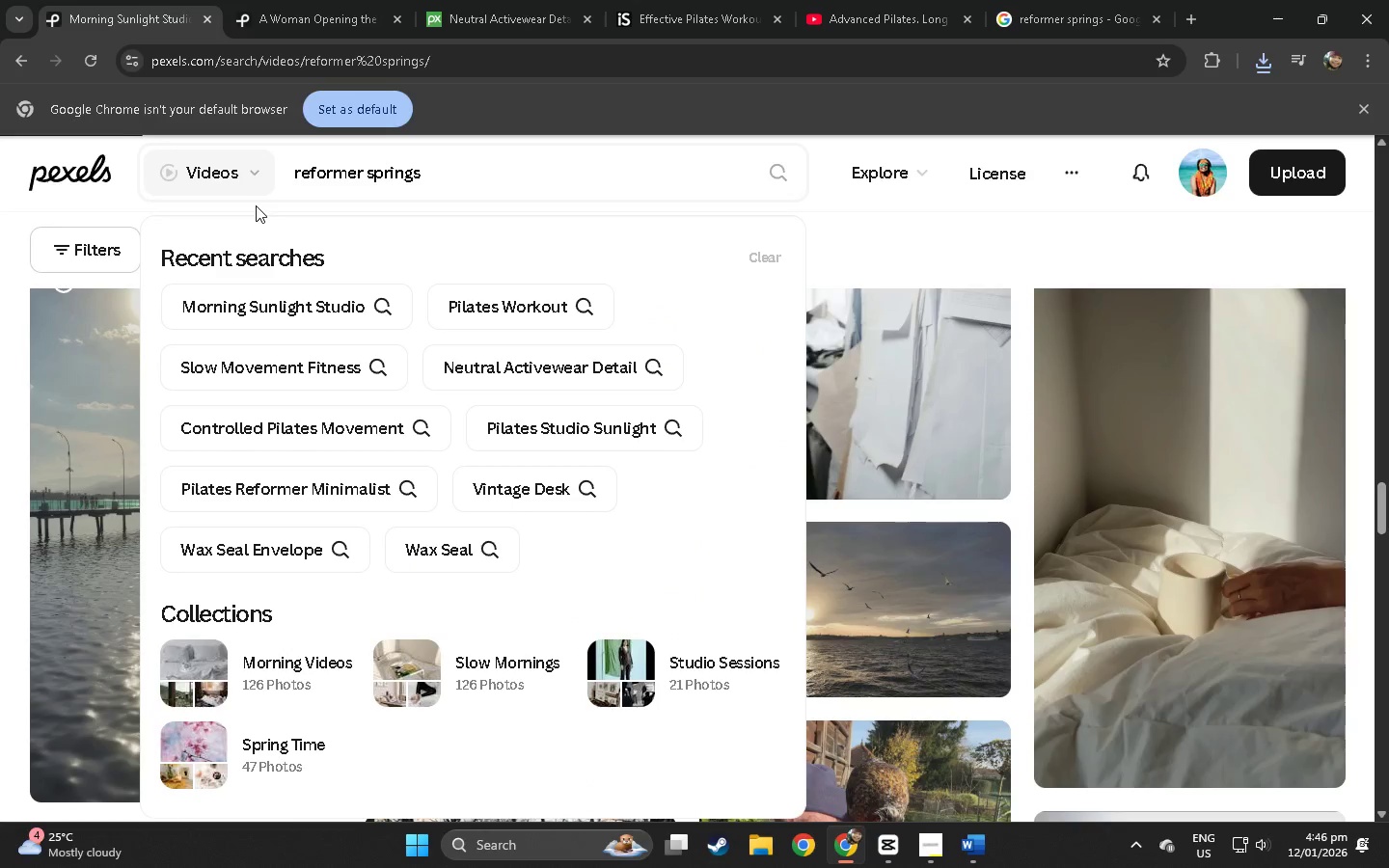 
scroll: coordinate [326, 558], scroll_direction: down, amount: 11.0
 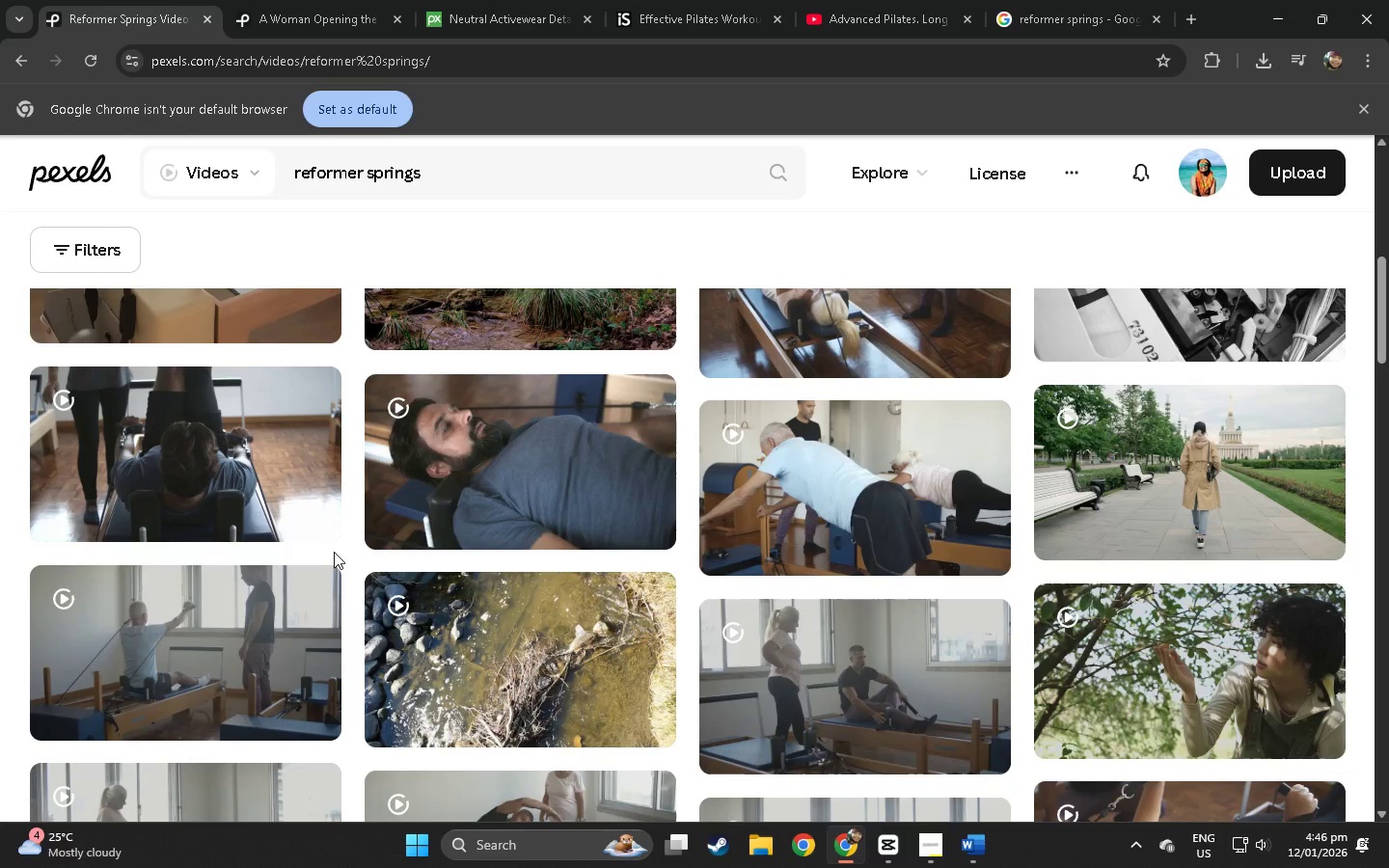 
wait(5.62)
 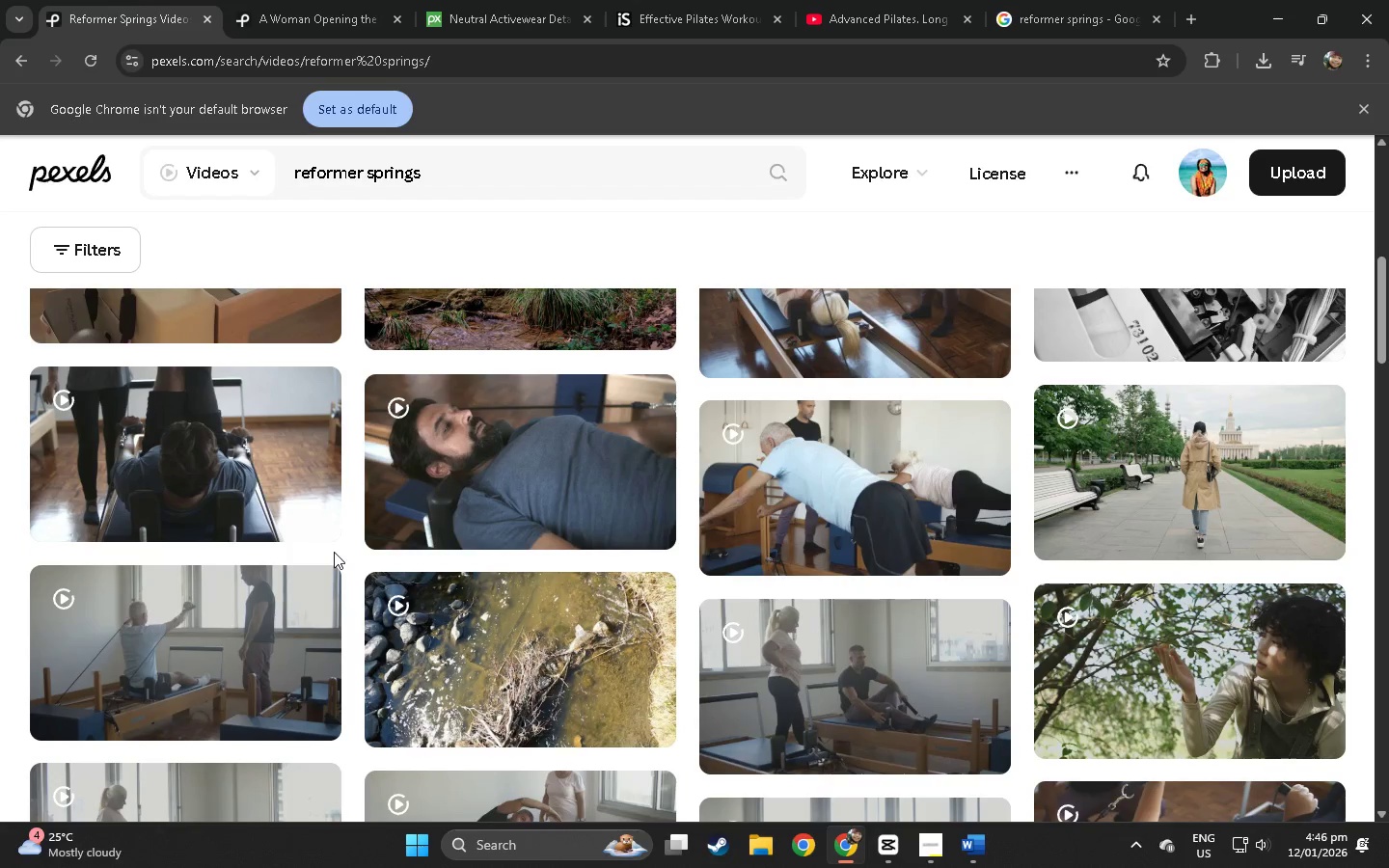 
left_click_drag(start_coordinate=[460, 169], to_coordinate=[275, 170])
 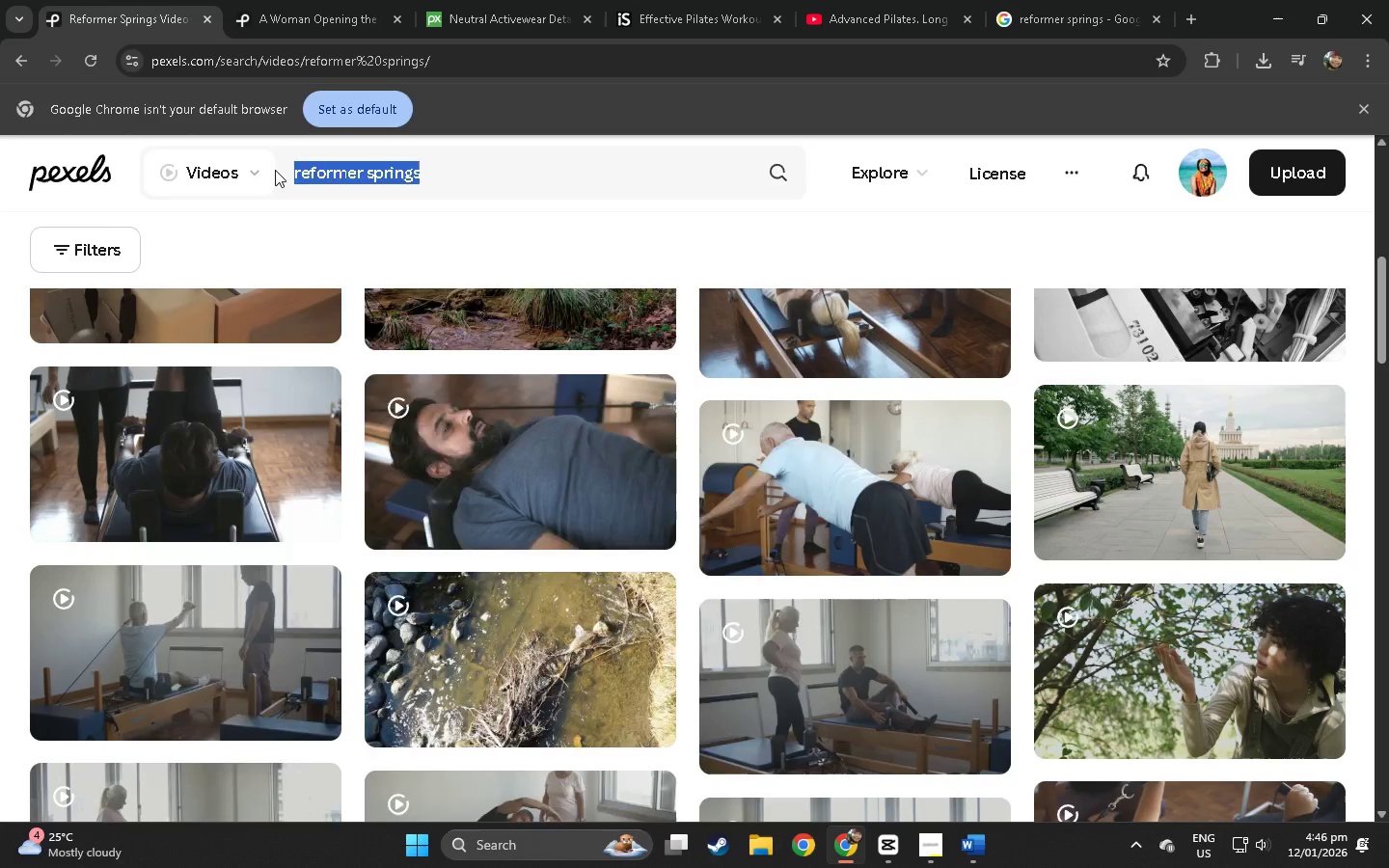 
type(straps clio)
key(Backspace)
key(Backspace)
type(ose up)
 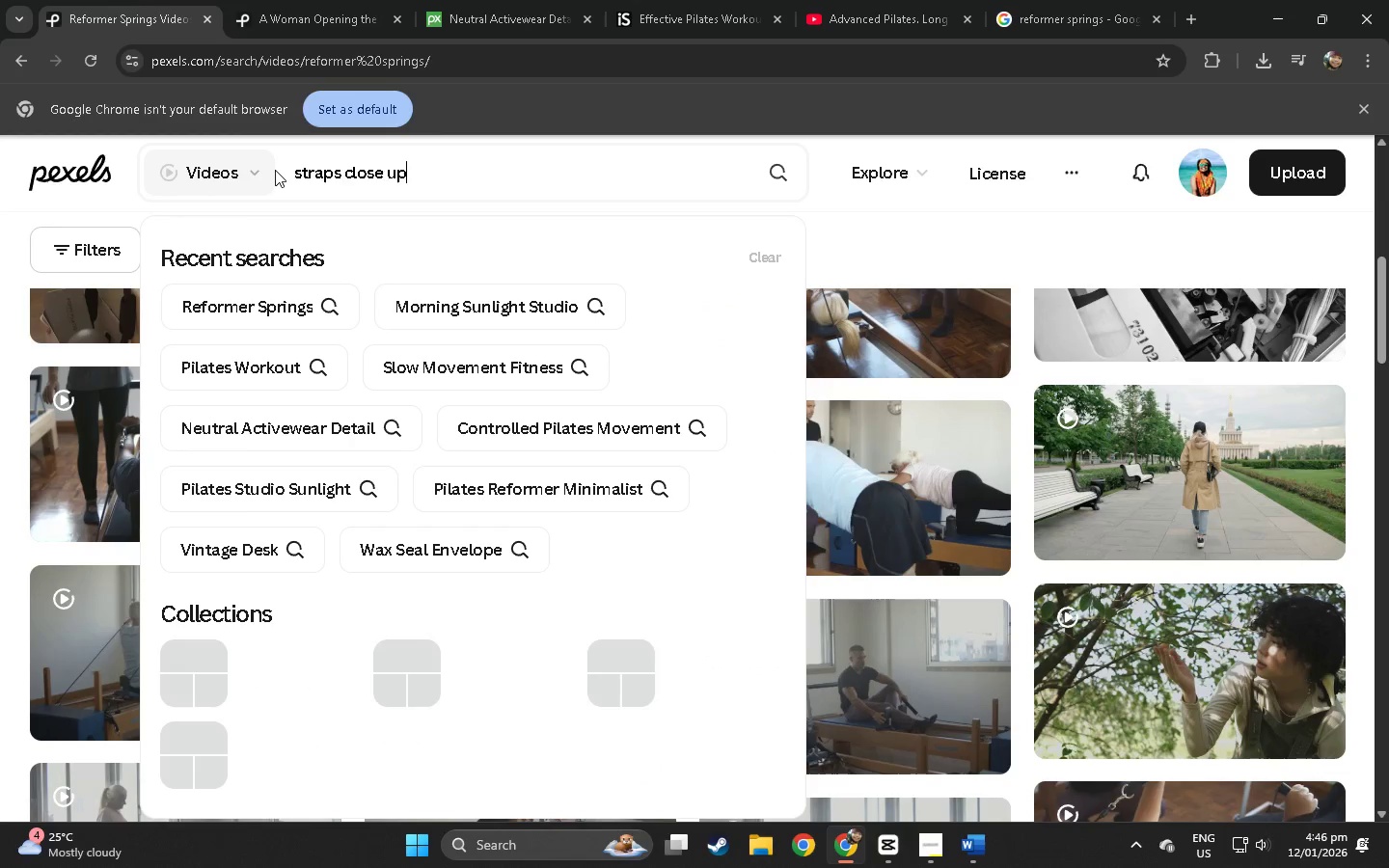 
key(Enter)
 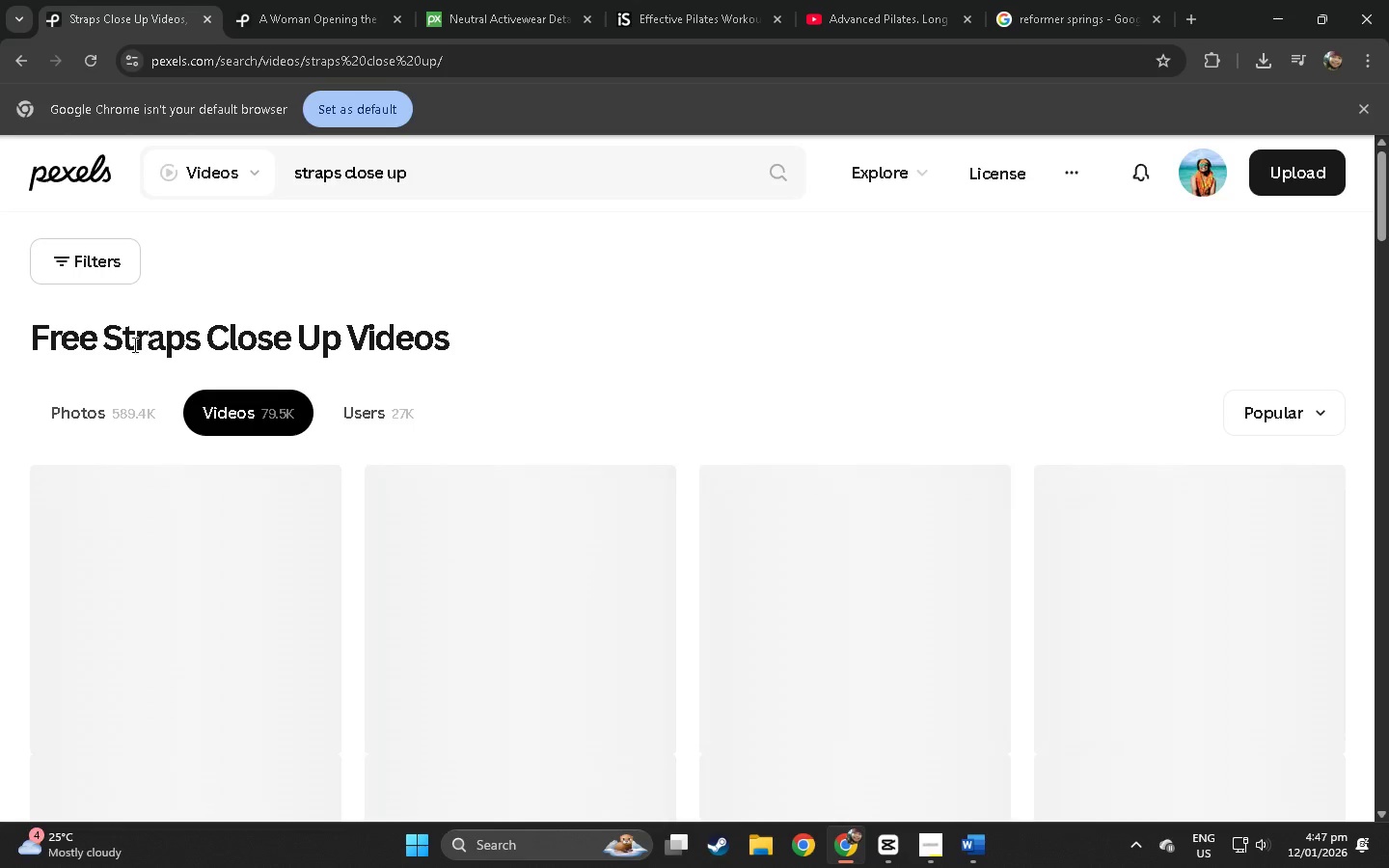 
scroll: coordinate [139, 327], scroll_direction: down, amount: 6.0
 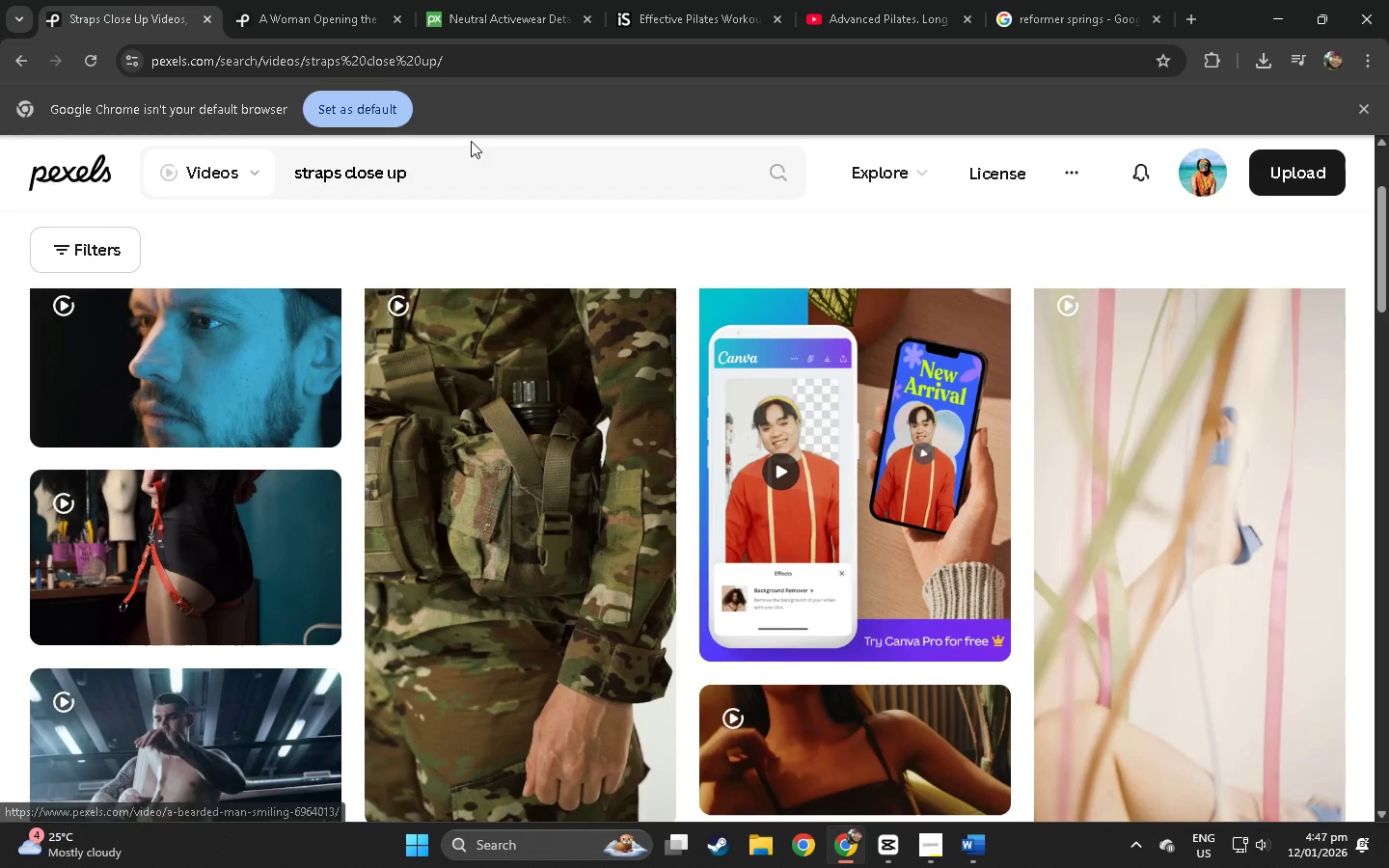 
left_click_drag(start_coordinate=[466, 168], to_coordinate=[298, 163])
 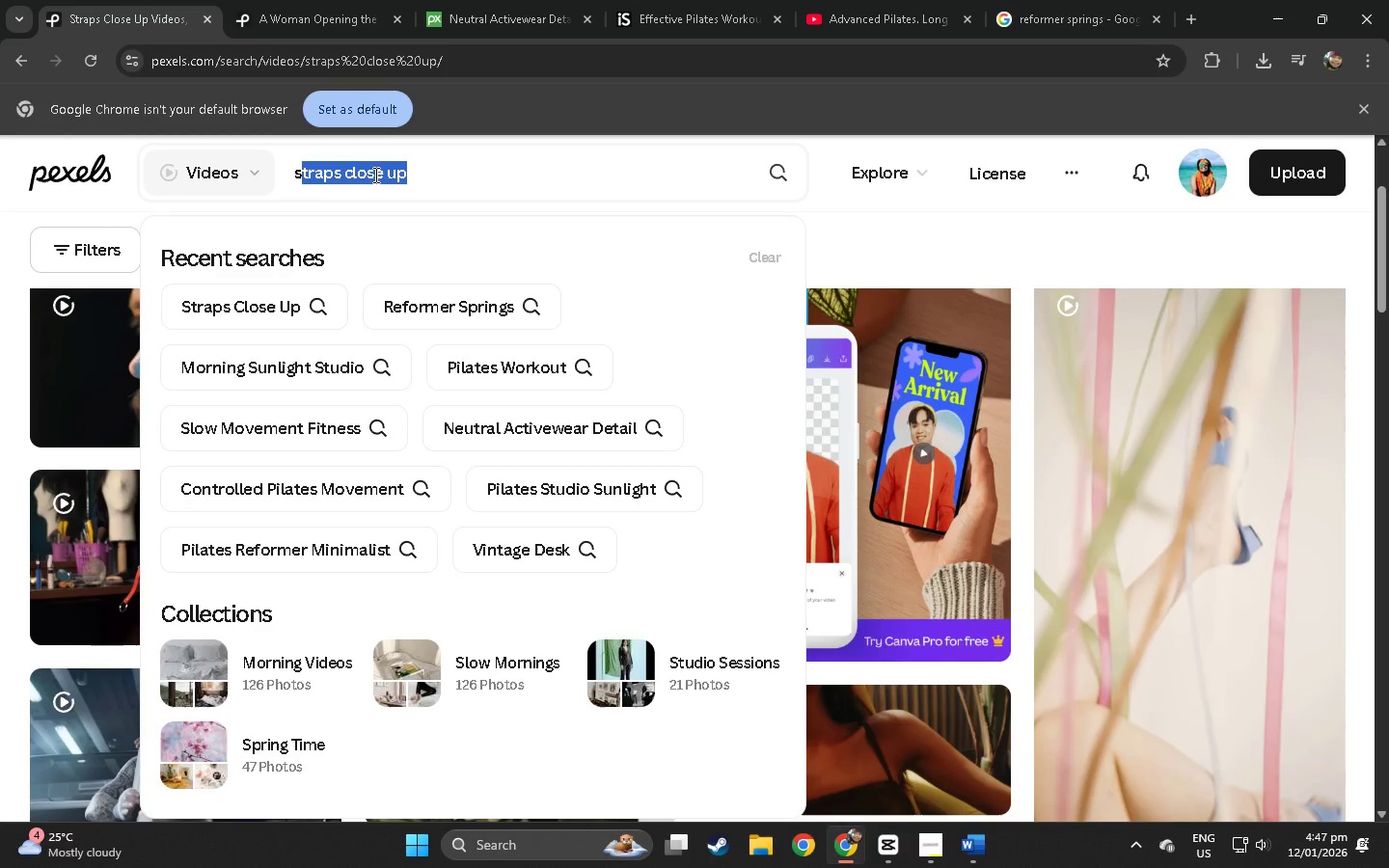 
left_click([432, 175])
 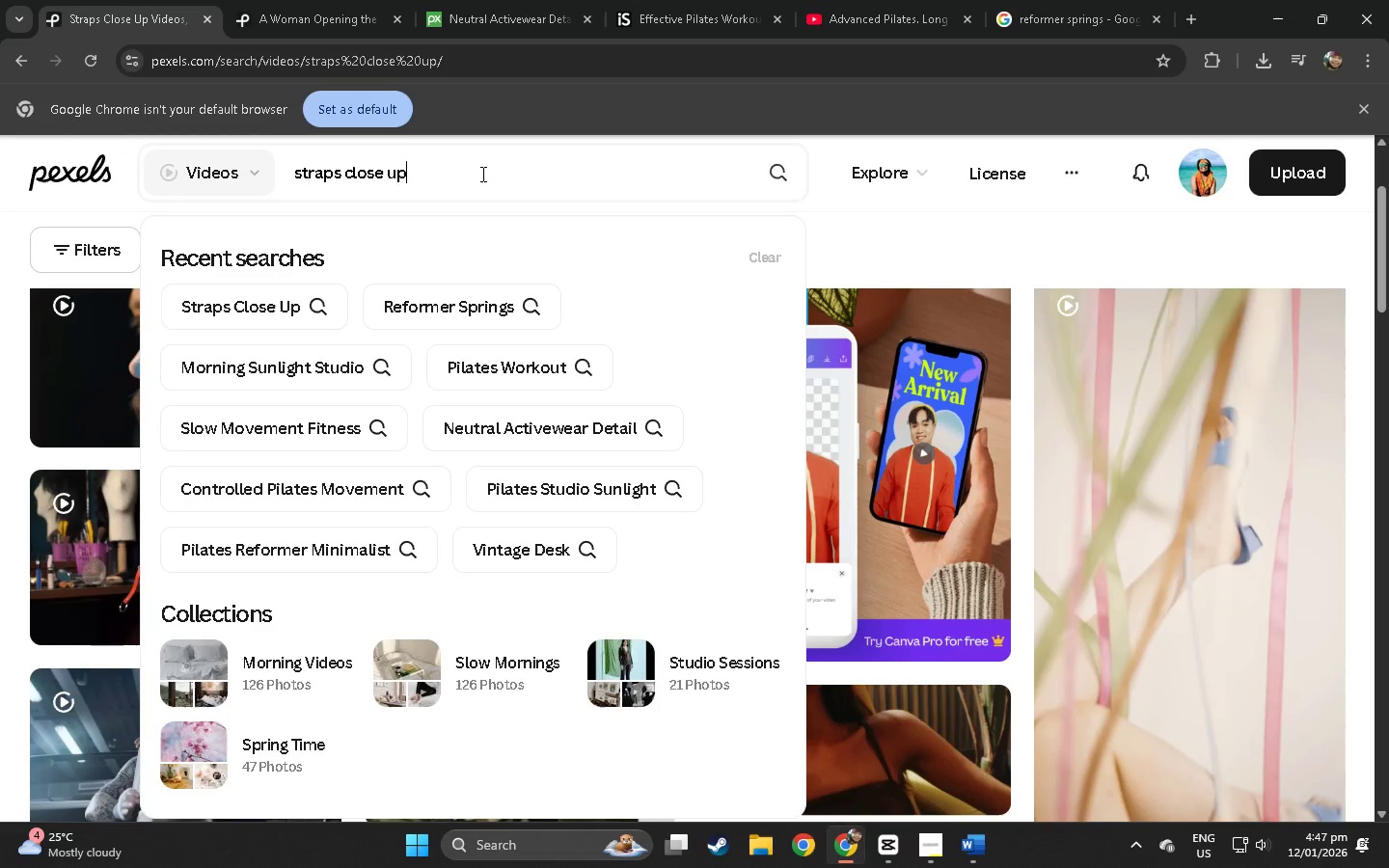 
left_click_drag(start_coordinate=[480, 174], to_coordinate=[241, 178])
 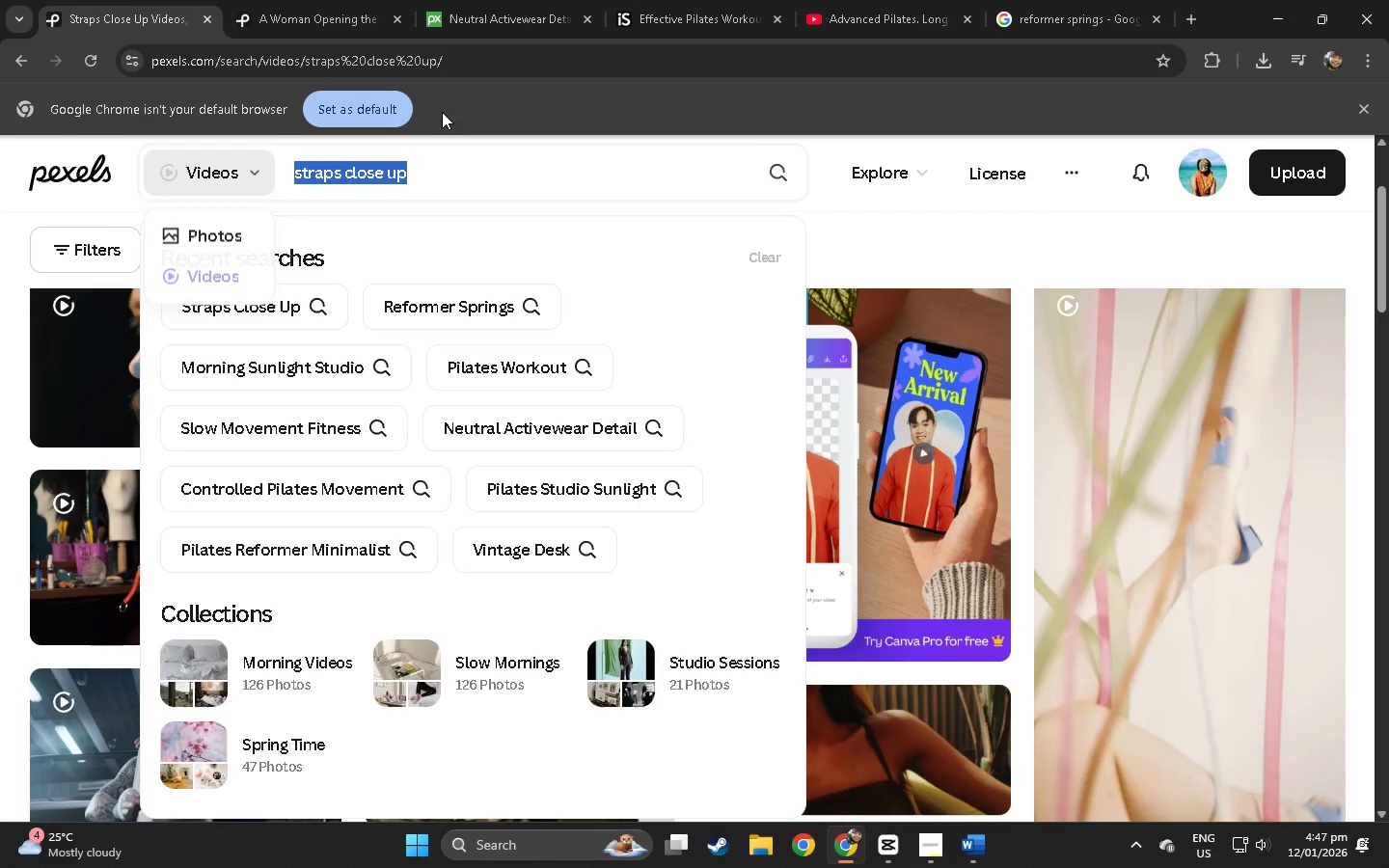 
key(Control+C)
 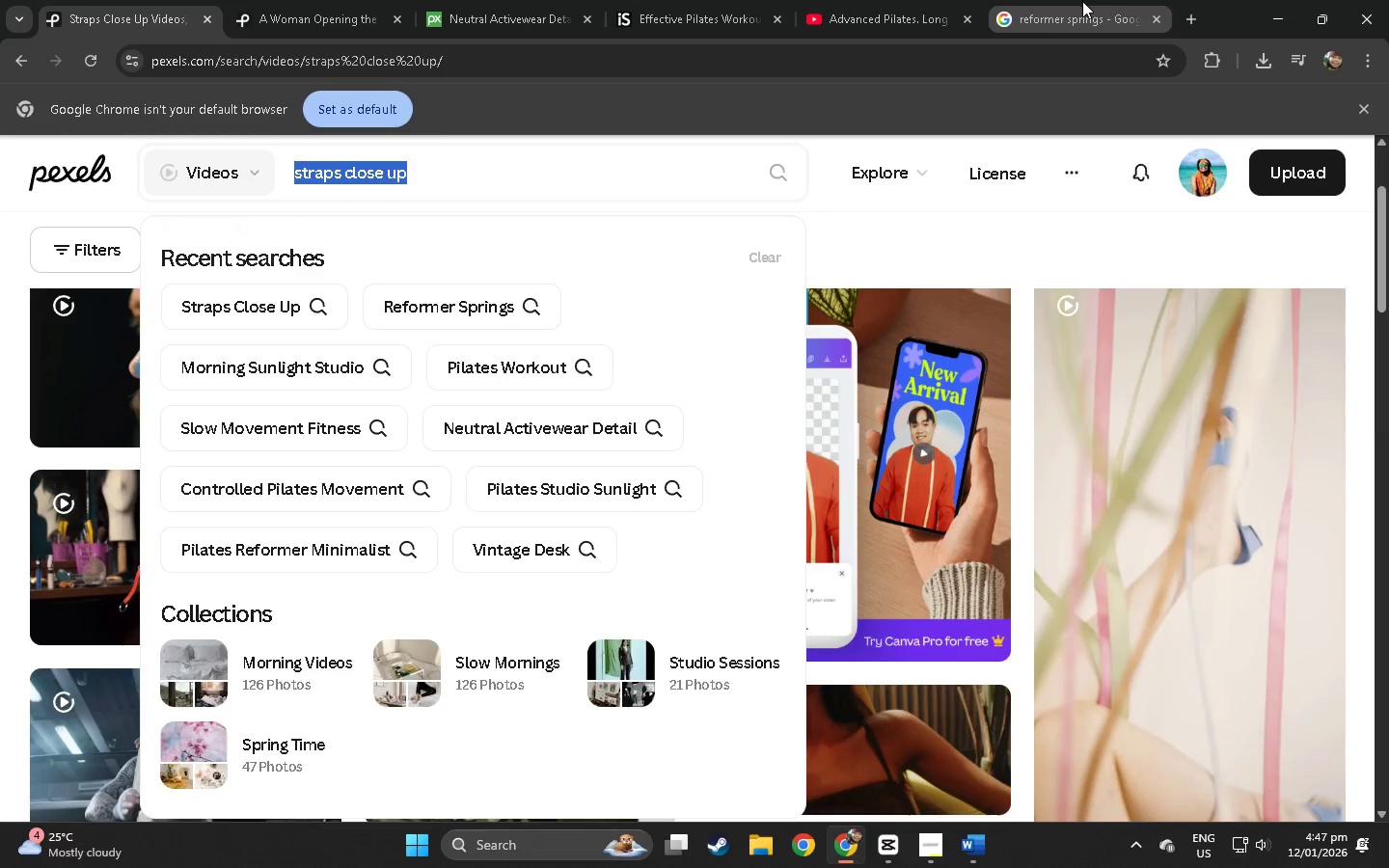 
left_click([1082, 1])
 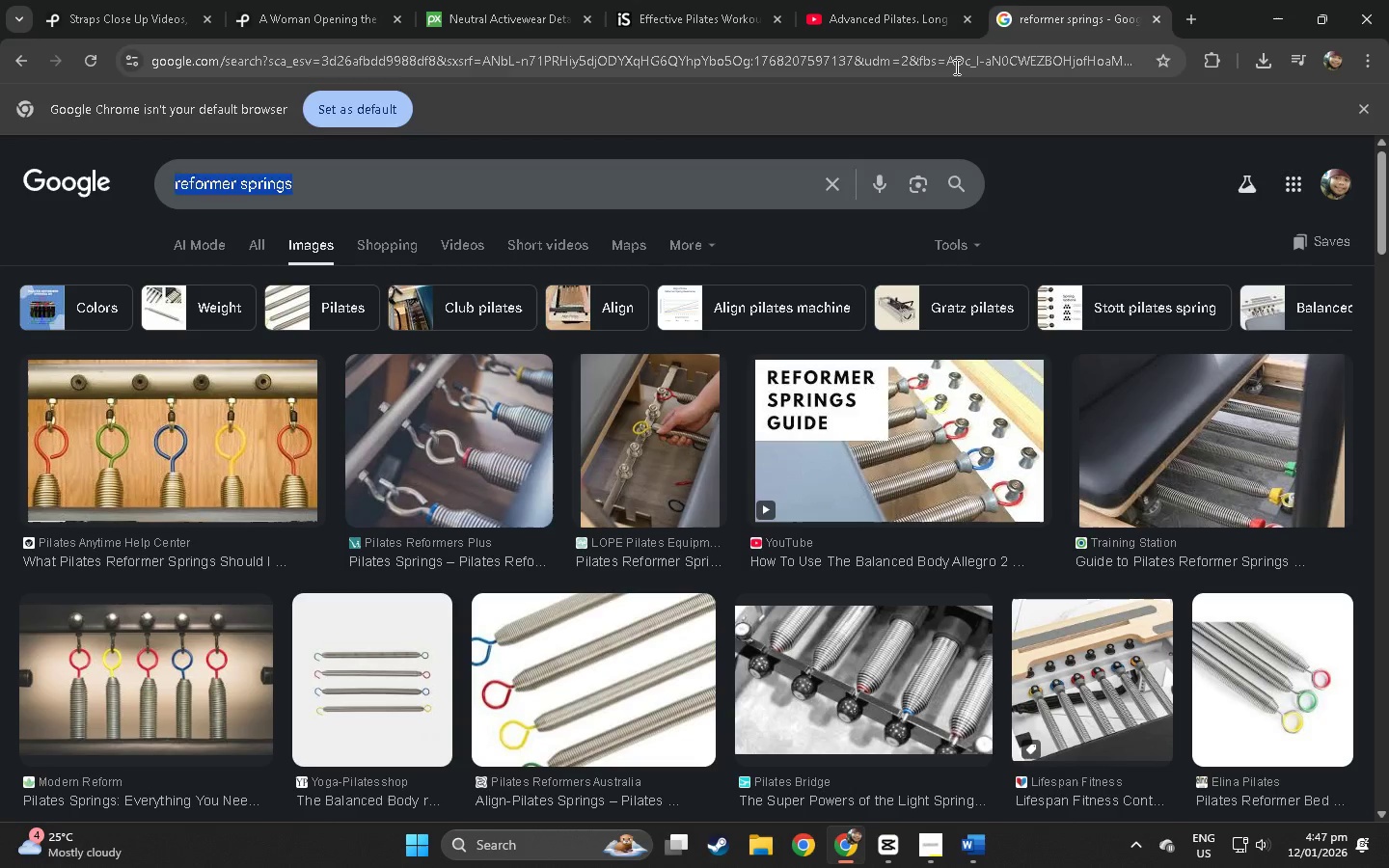 
key(Control+ControlLeft)
 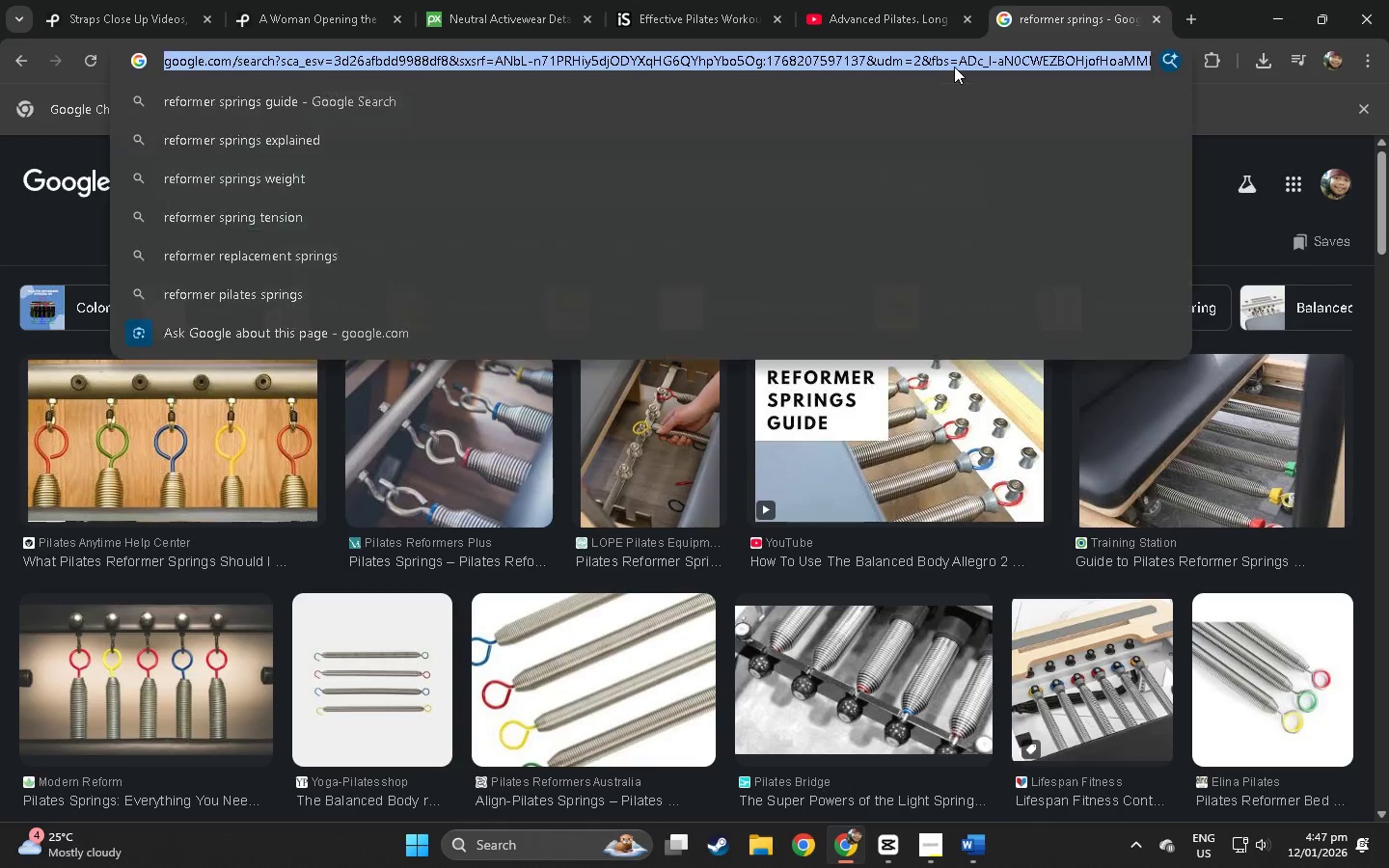 
key(Control+V)
 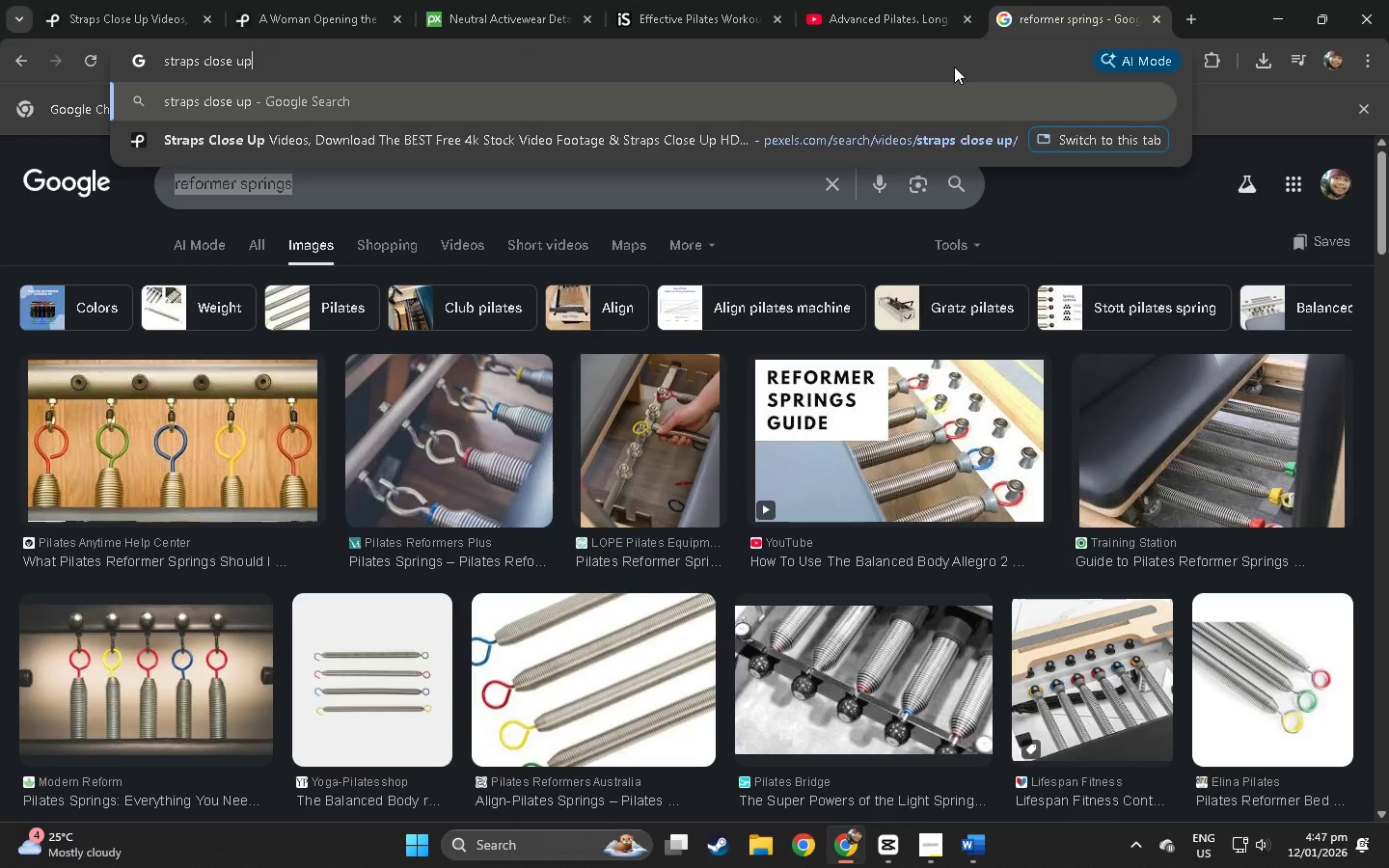 
key(NumpadEnter)
 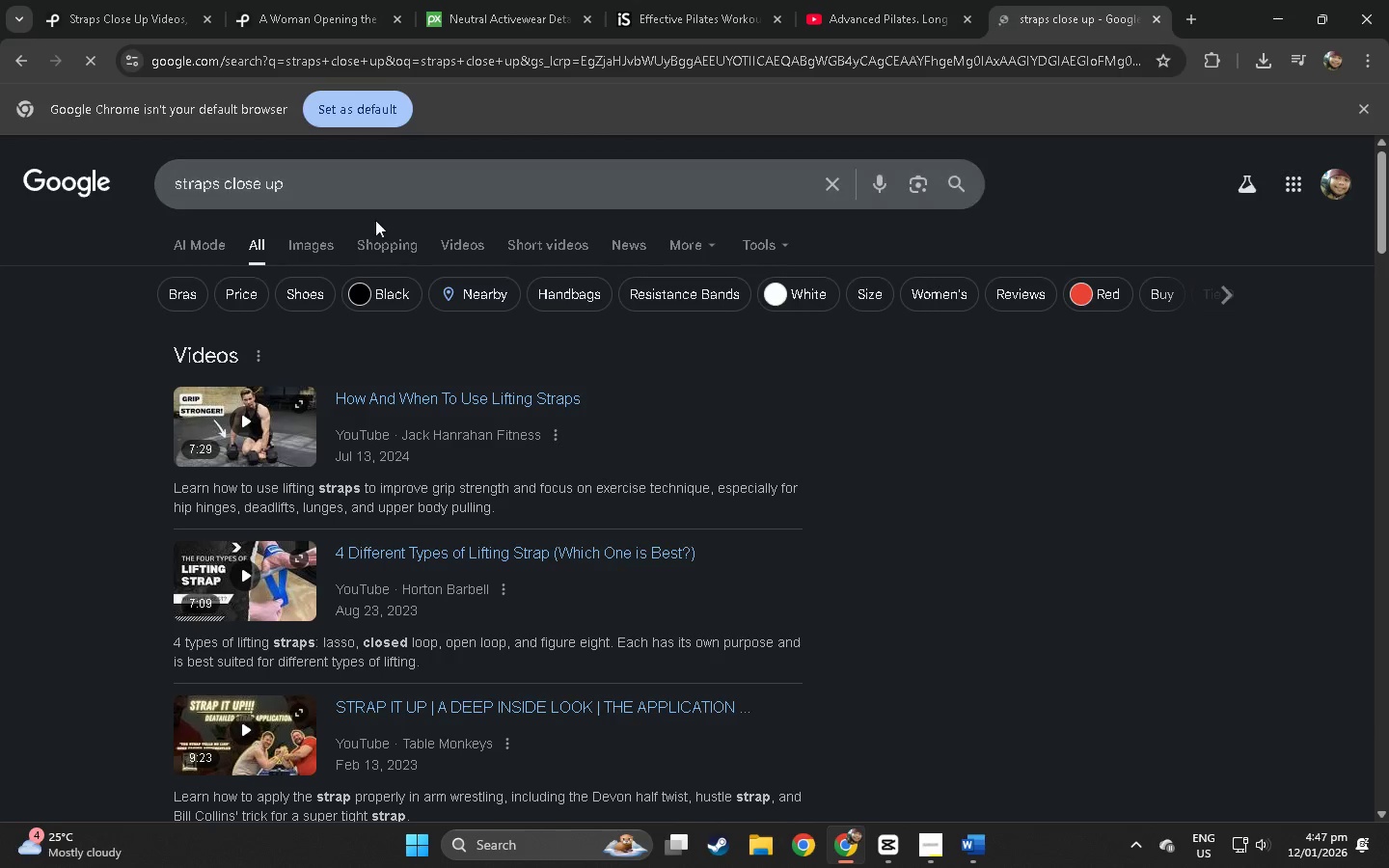 
left_click([318, 241])
 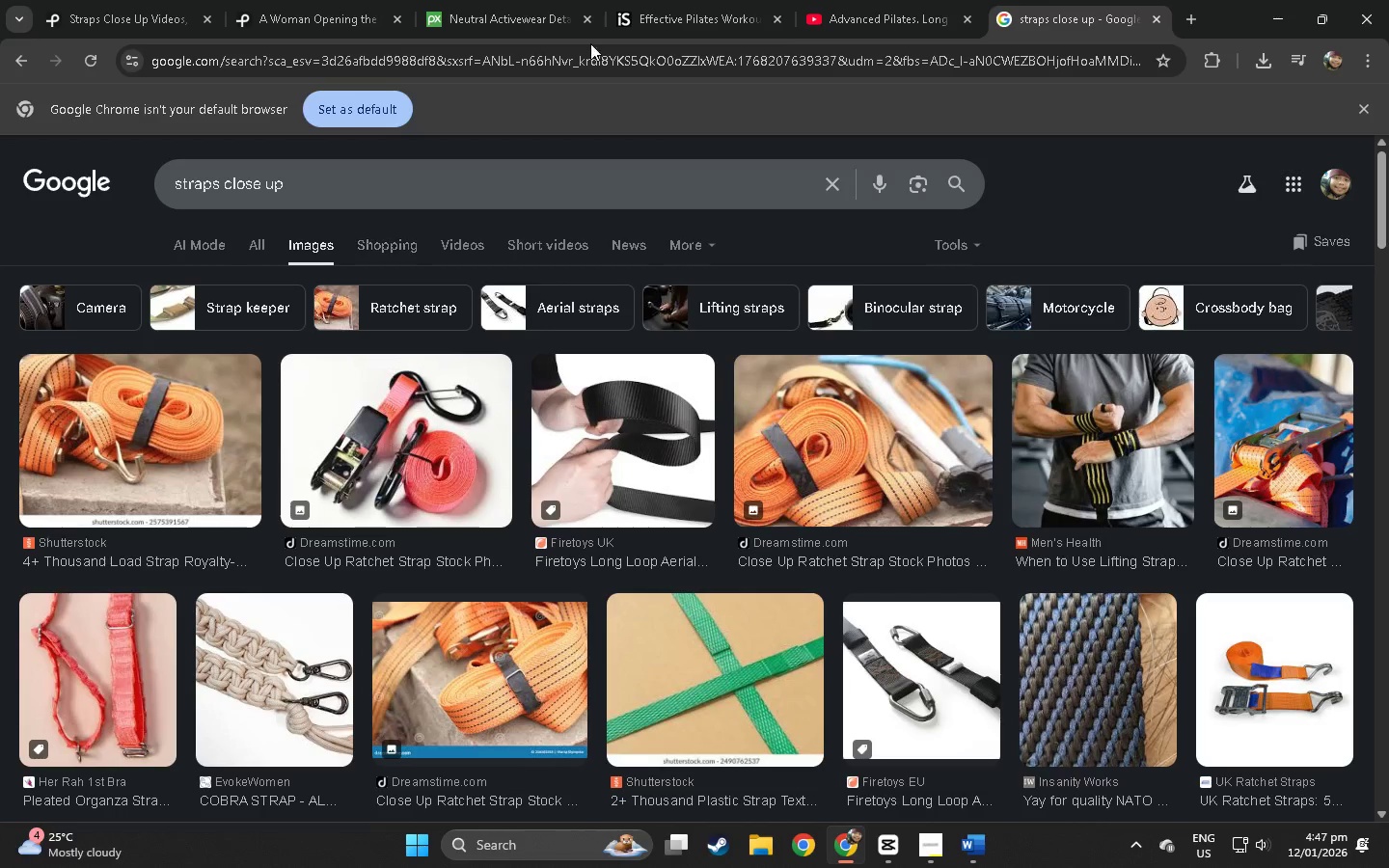 
left_click([170, 0])
 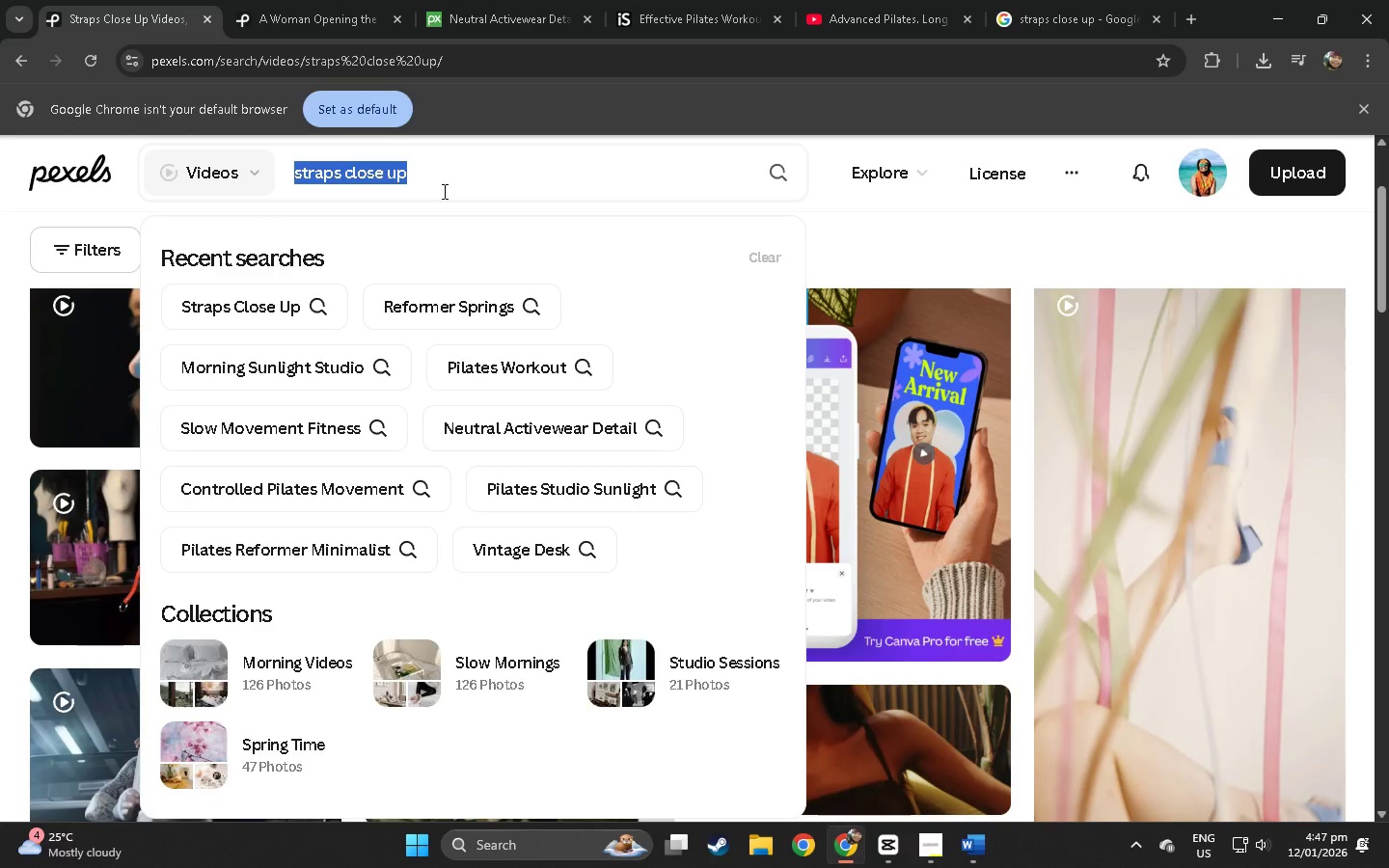 
left_click([448, 194])
 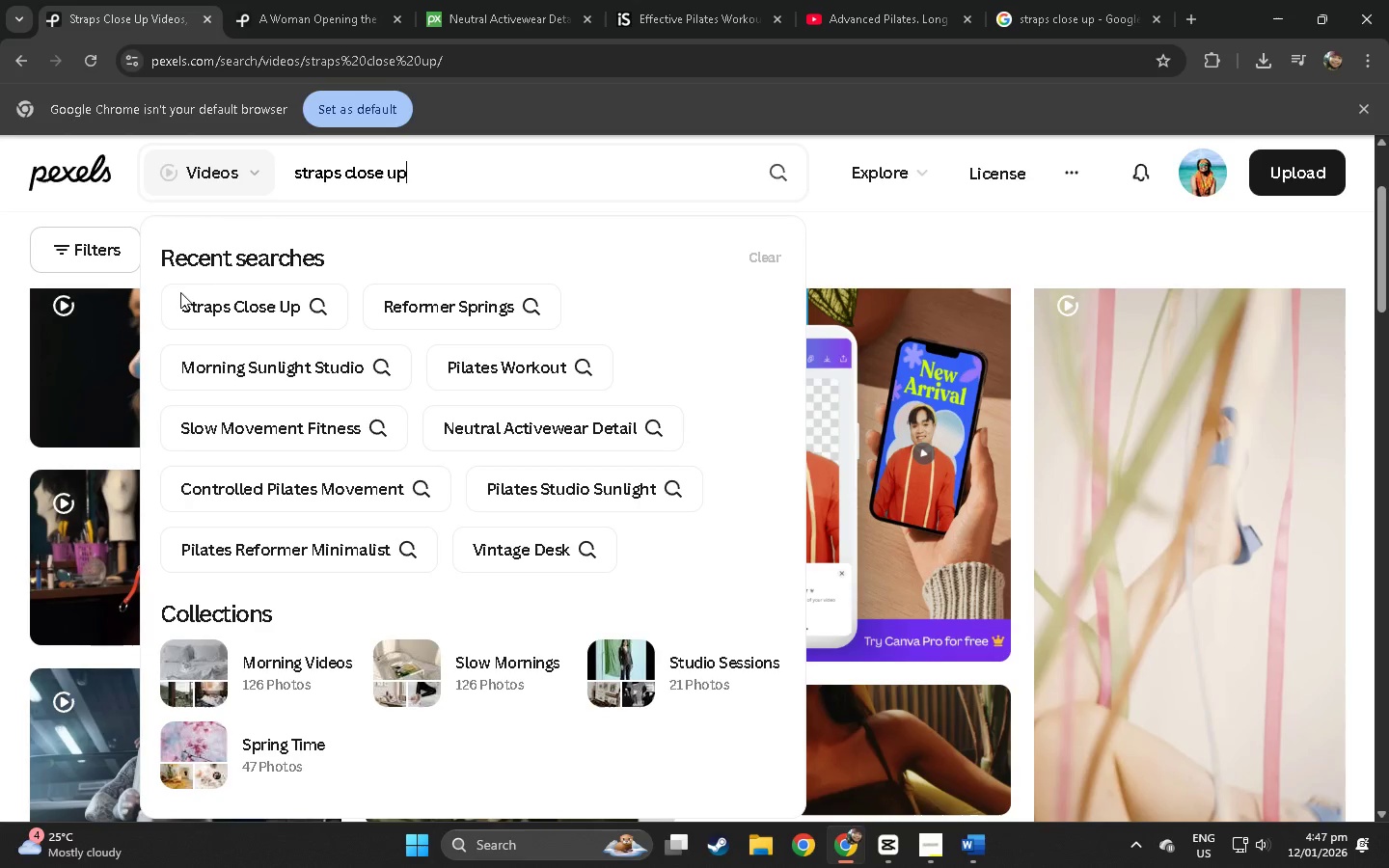 
left_click([0, 469])
 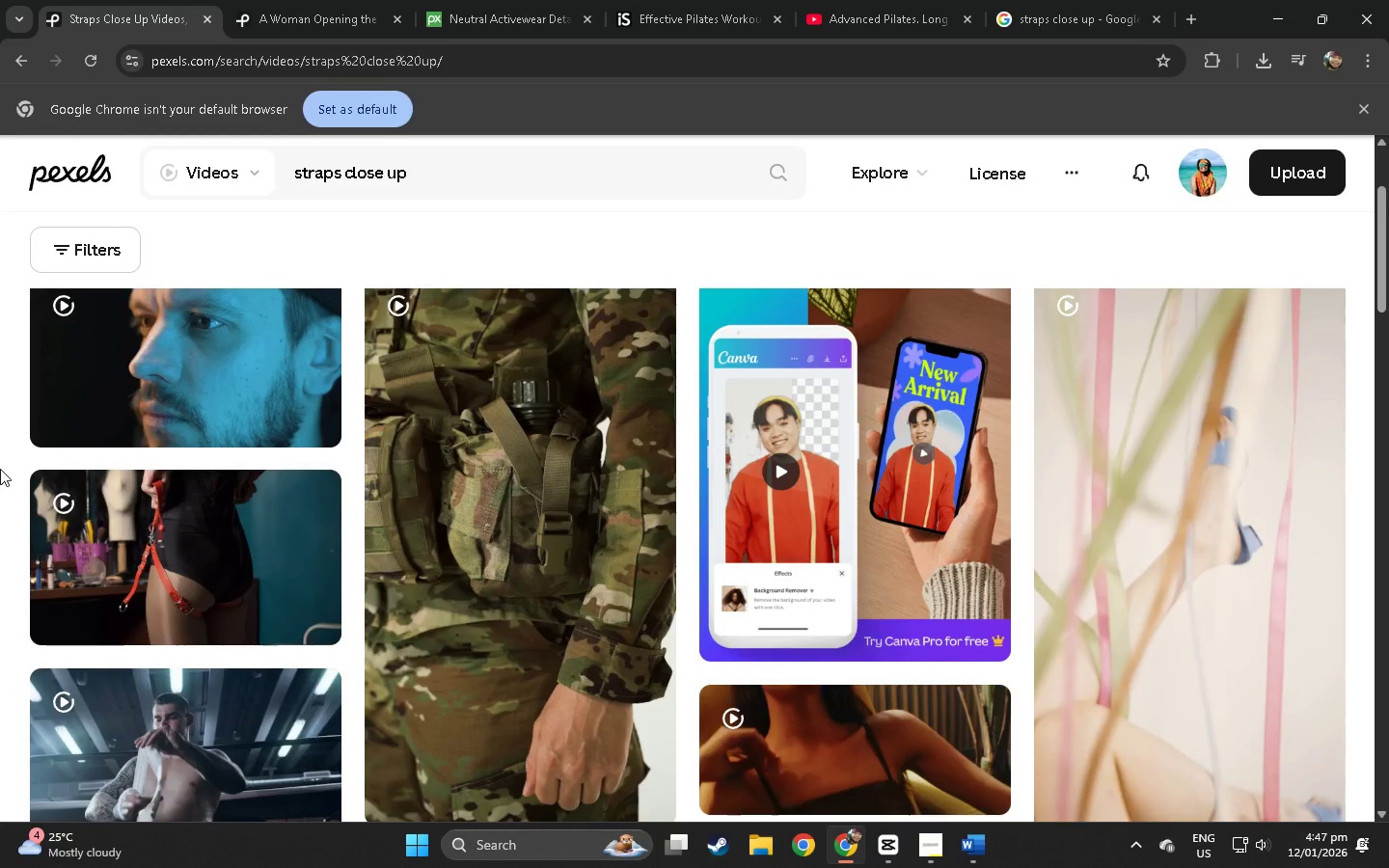 
scroll: coordinate [16, 459], scroll_direction: down, amount: 16.0
 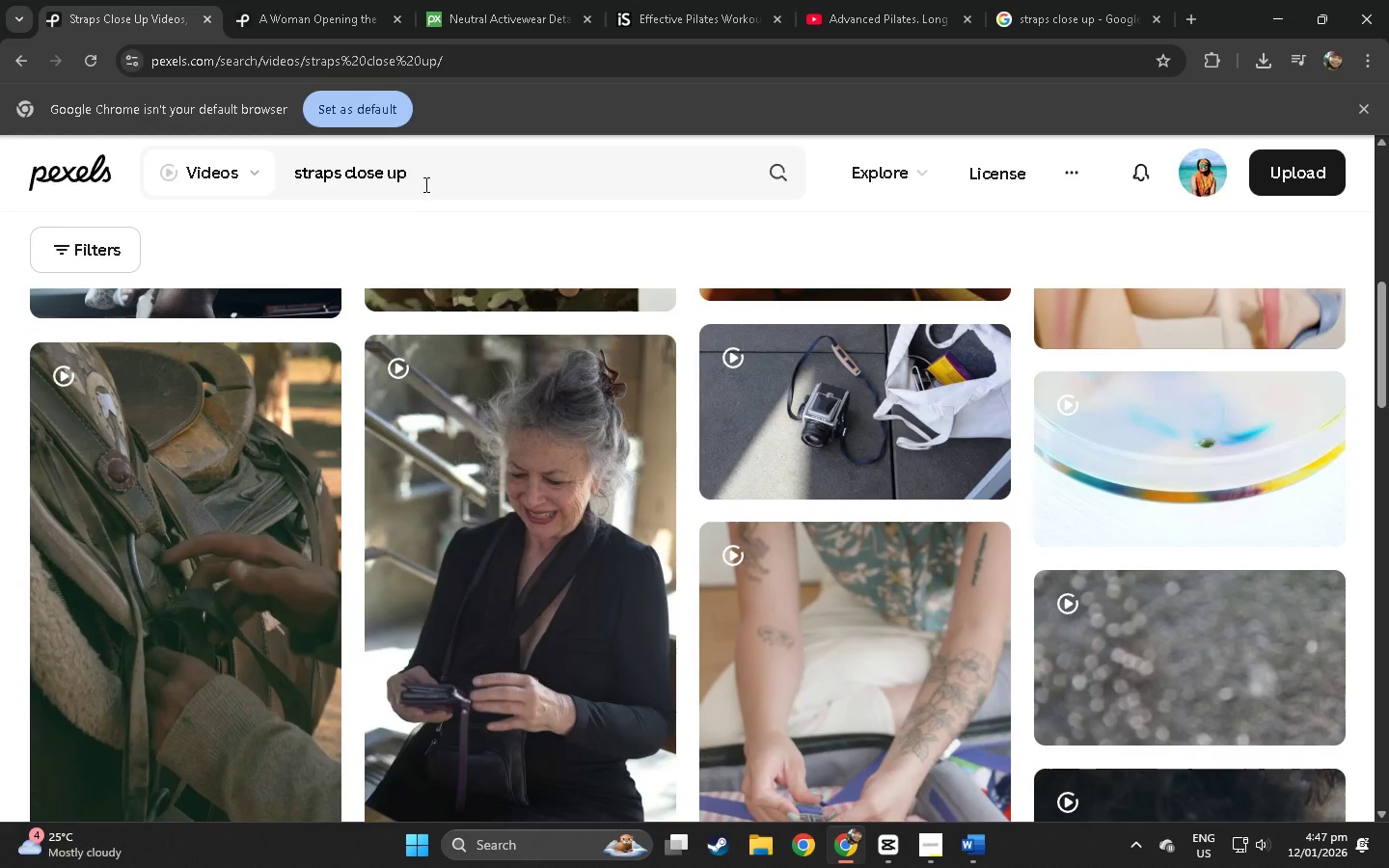 
left_click_drag(start_coordinate=[424, 183], to_coordinate=[273, 190])
 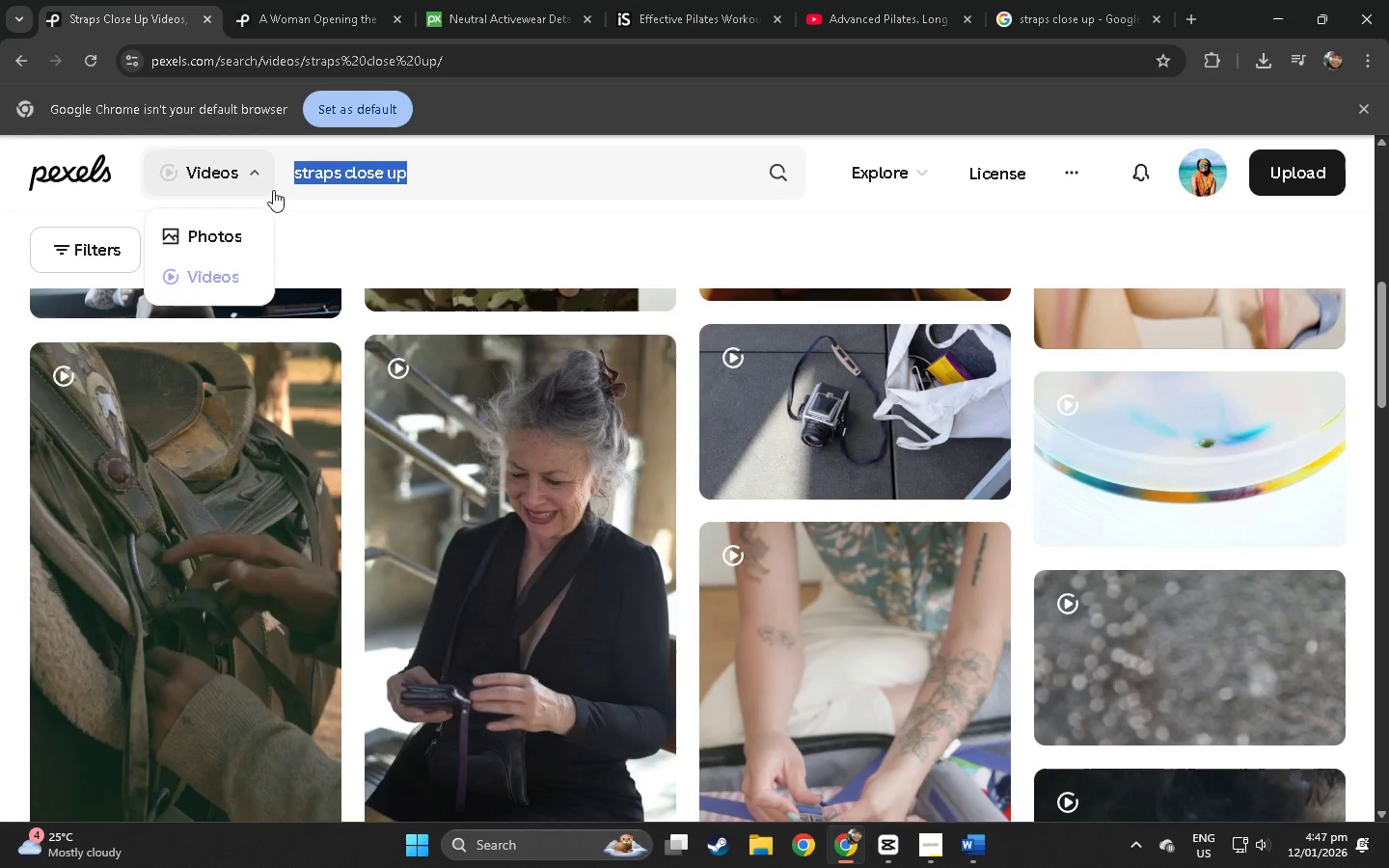 
type(workouy)
key(Backspace)
type(t straps)
 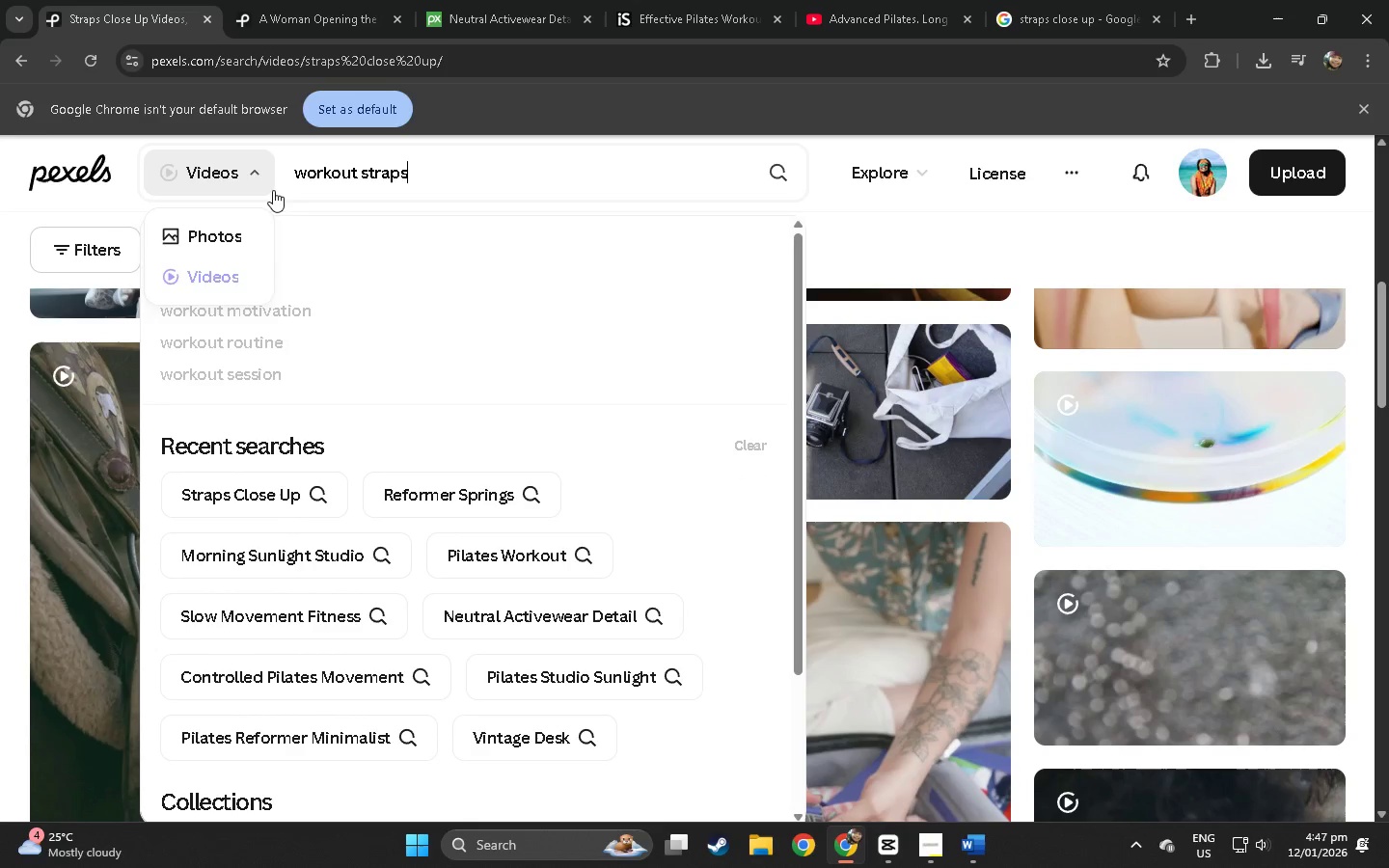 
key(Enter)
 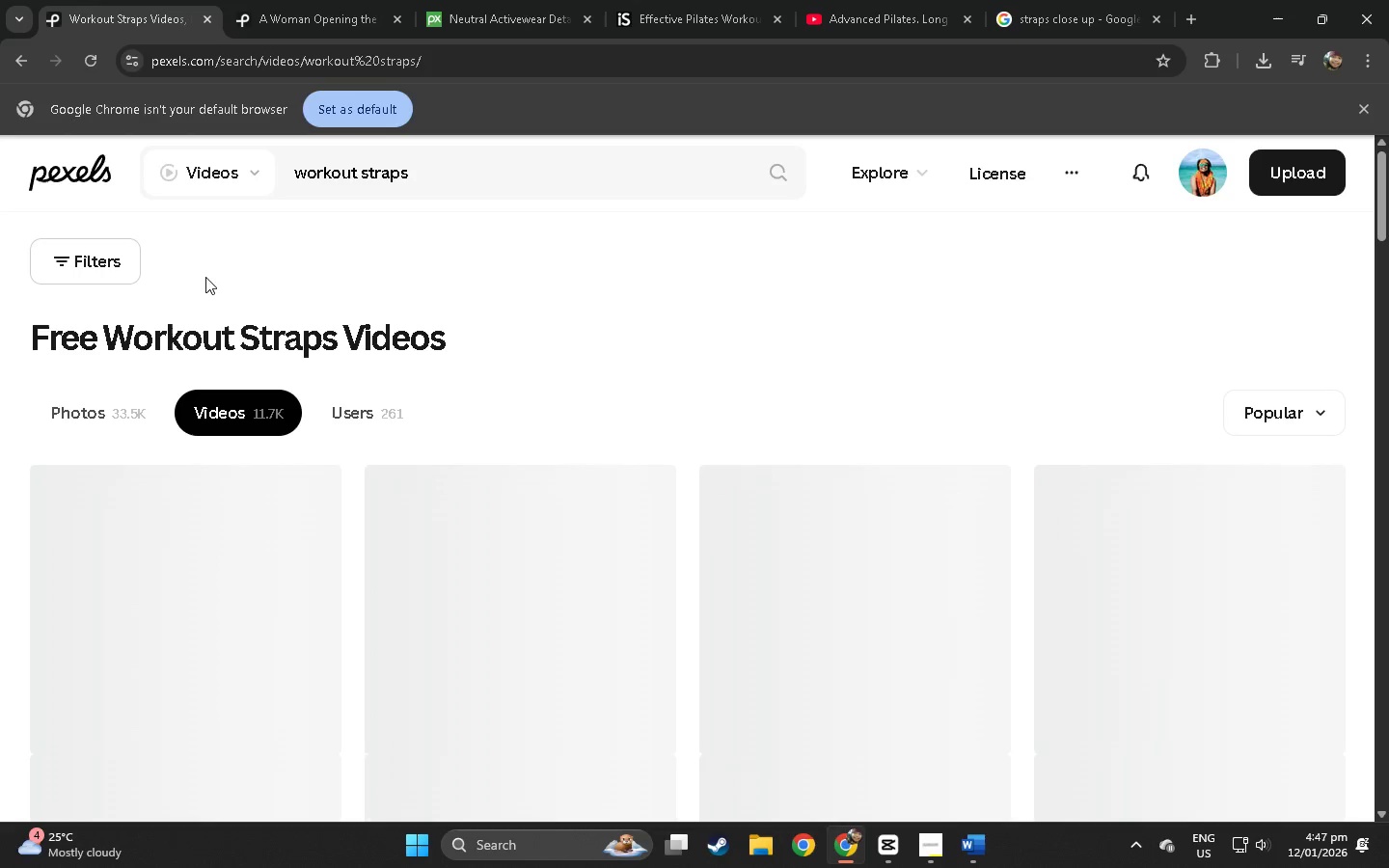 
scroll: coordinate [93, 393], scroll_direction: down, amount: 9.0
 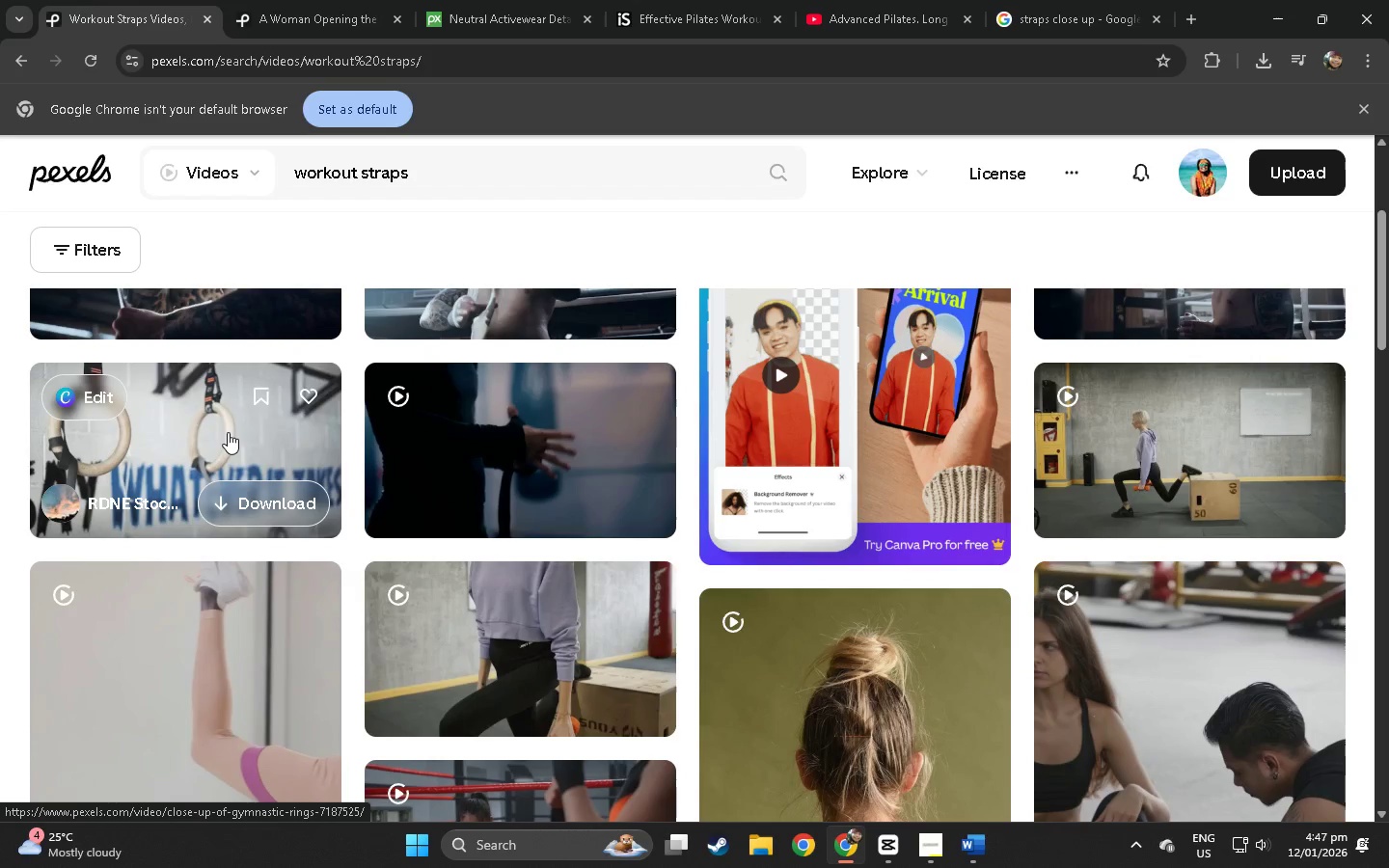 
left_click([223, 430])
 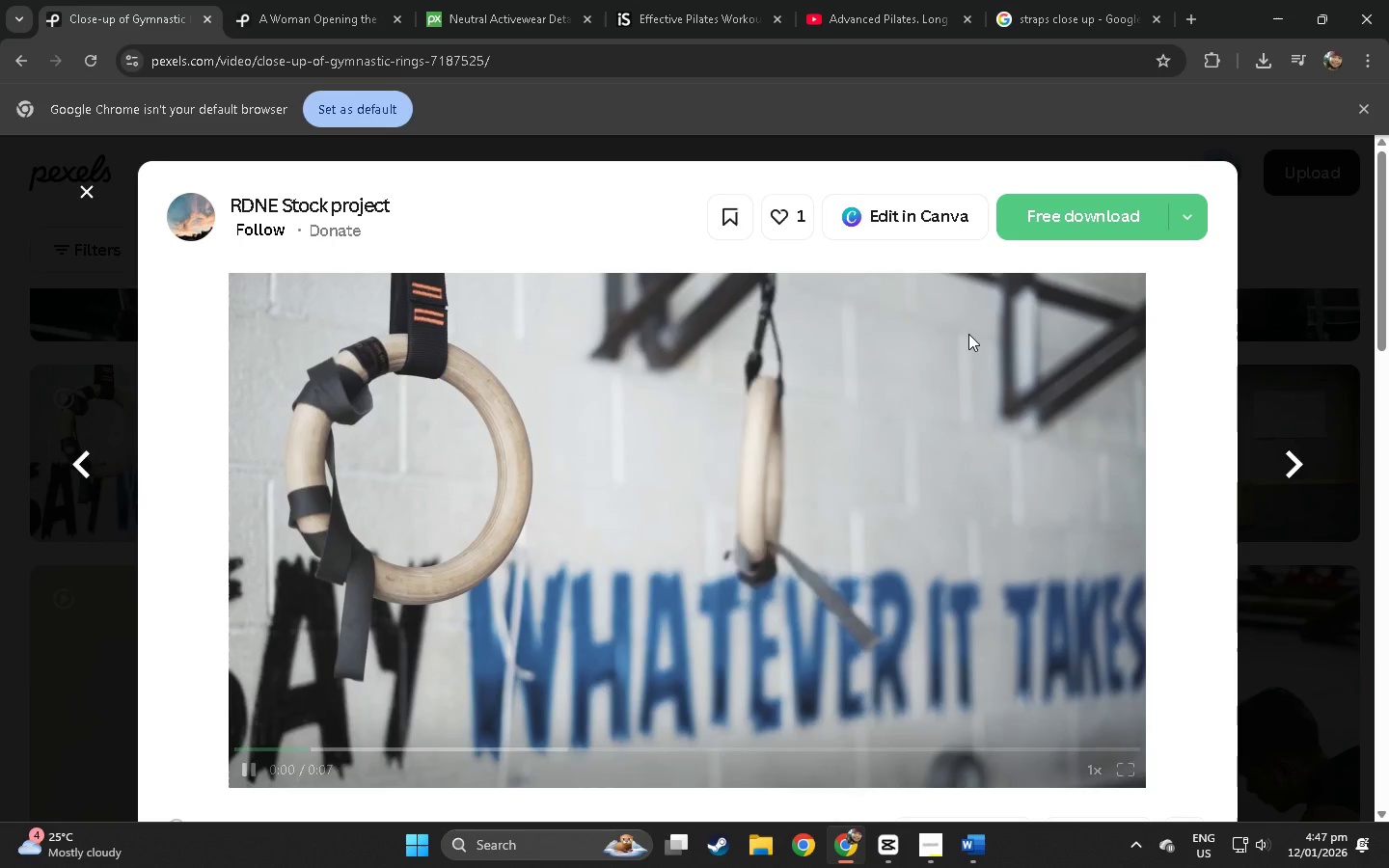 
wait(5.2)
 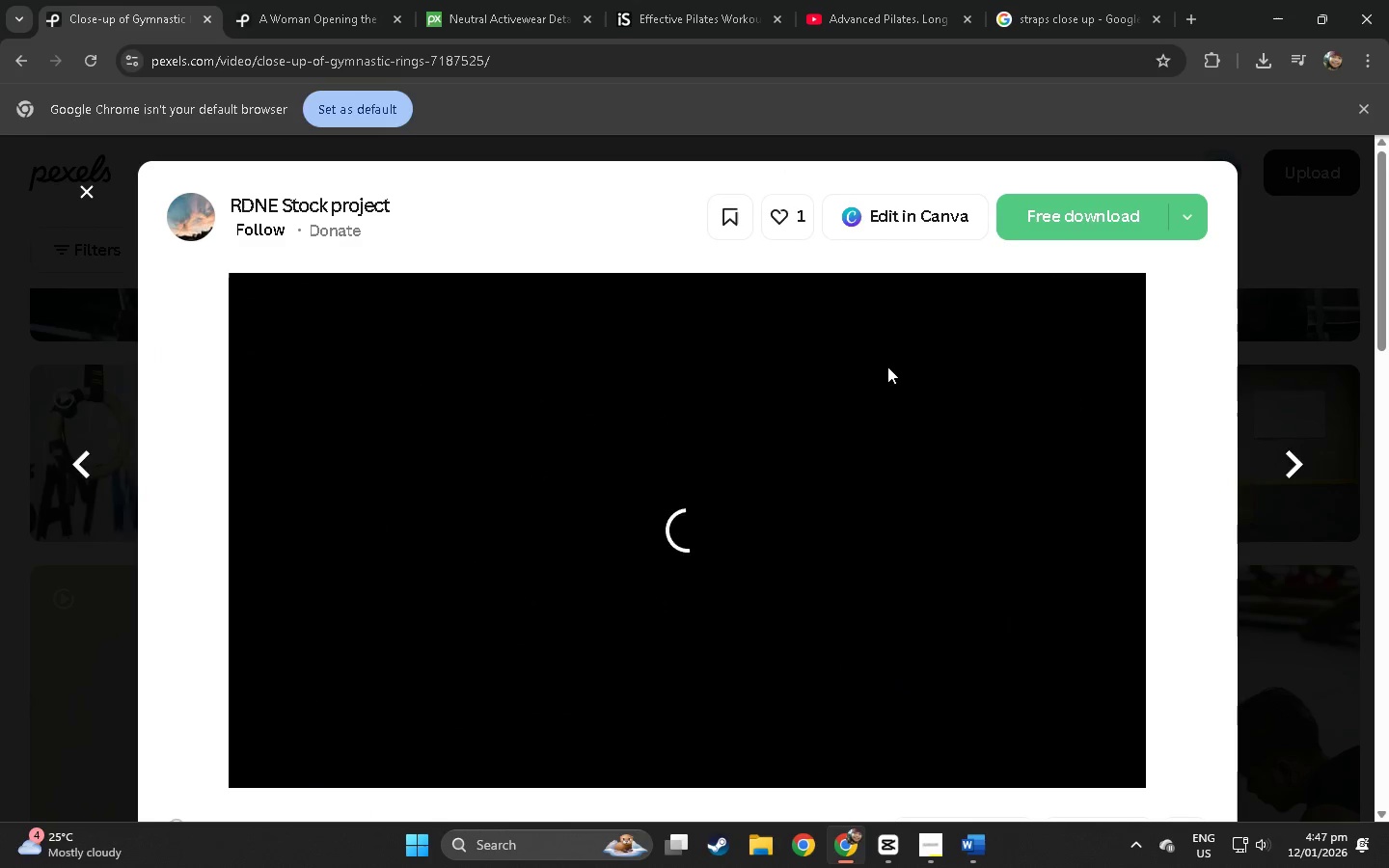 
scroll: coordinate [895, 376], scroll_direction: down, amount: 29.0
 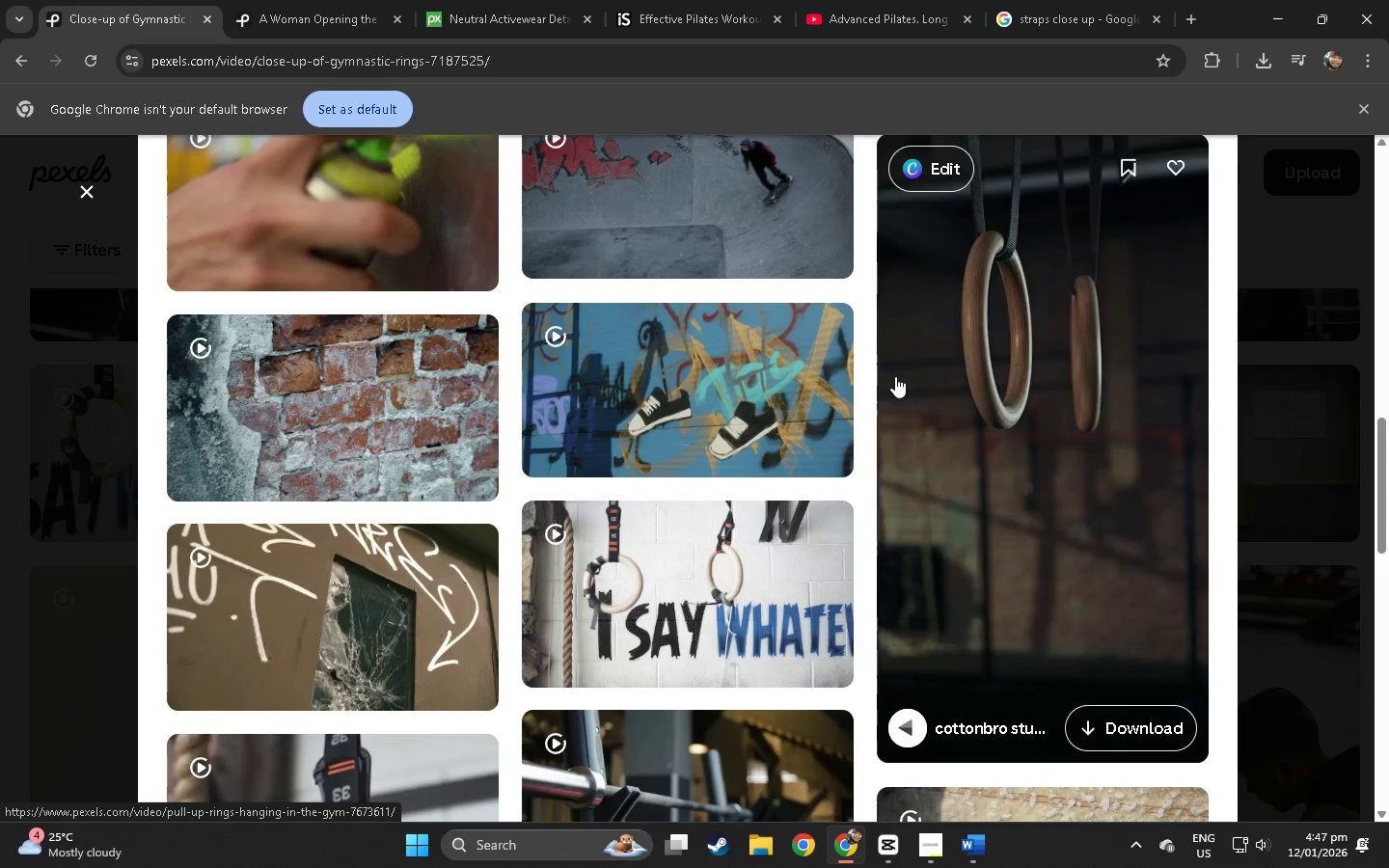 
left_click([0, 480])
 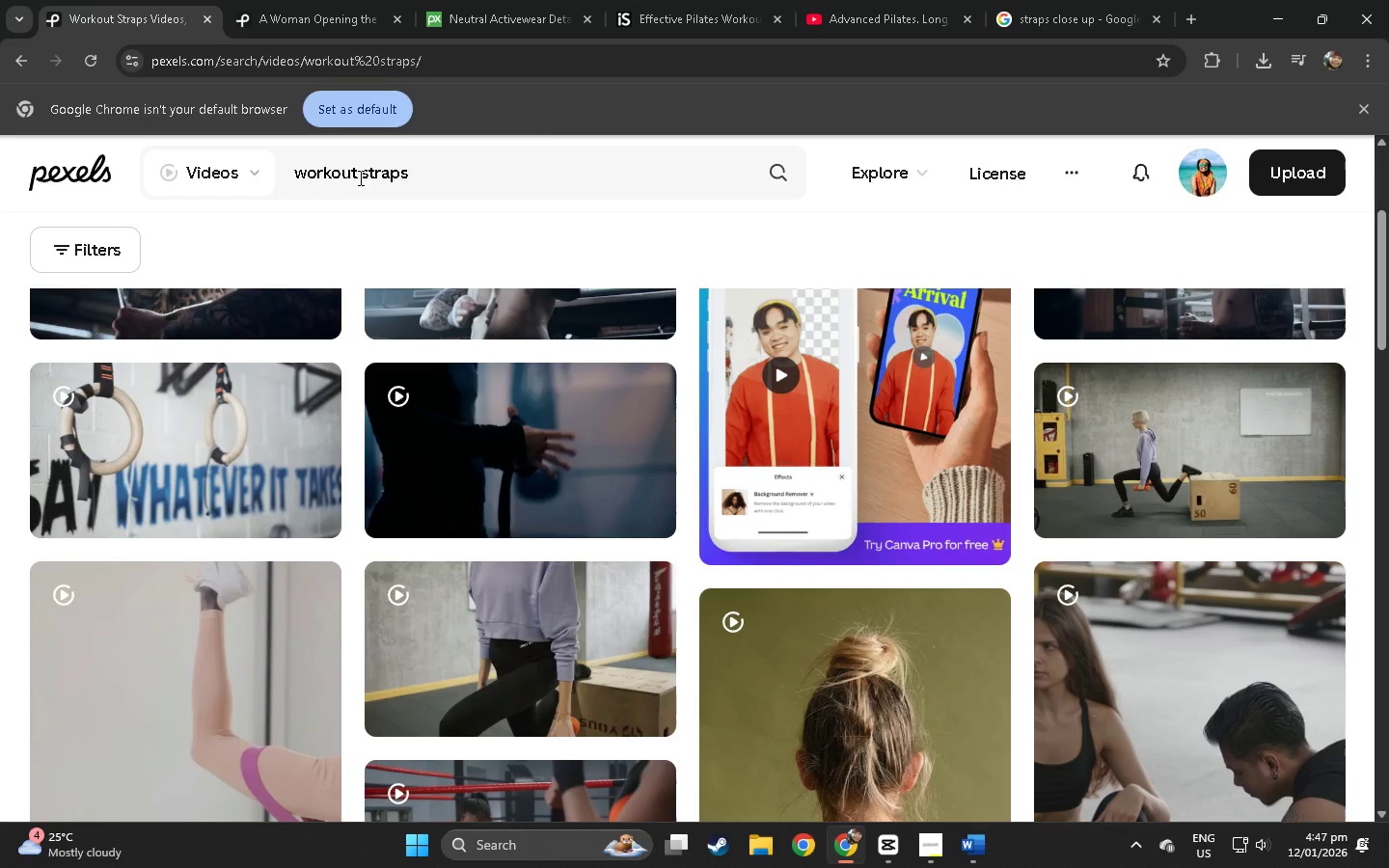 
left_click_drag(start_coordinate=[364, 175], to_coordinate=[236, 189])
 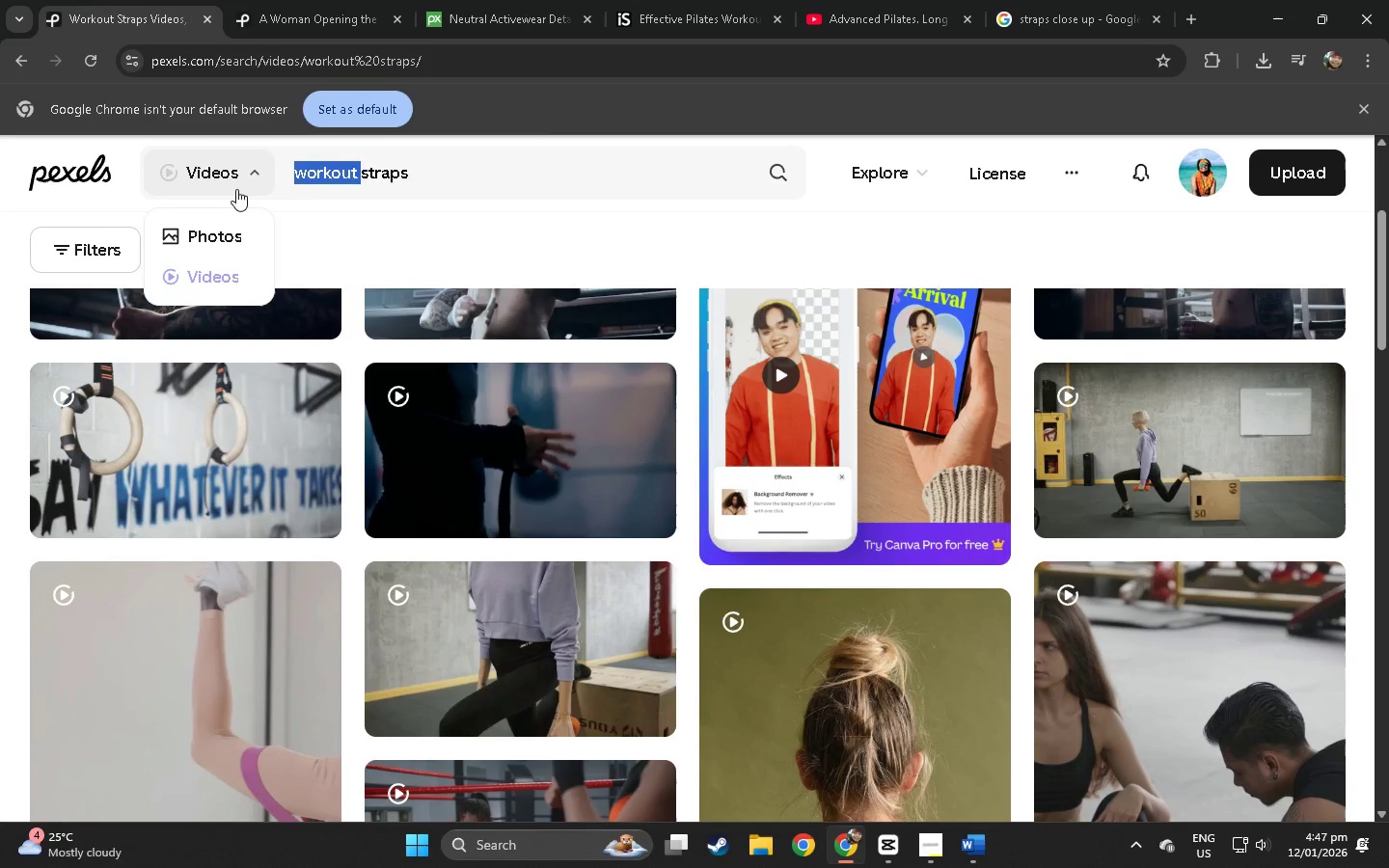 
key(Backspace)
 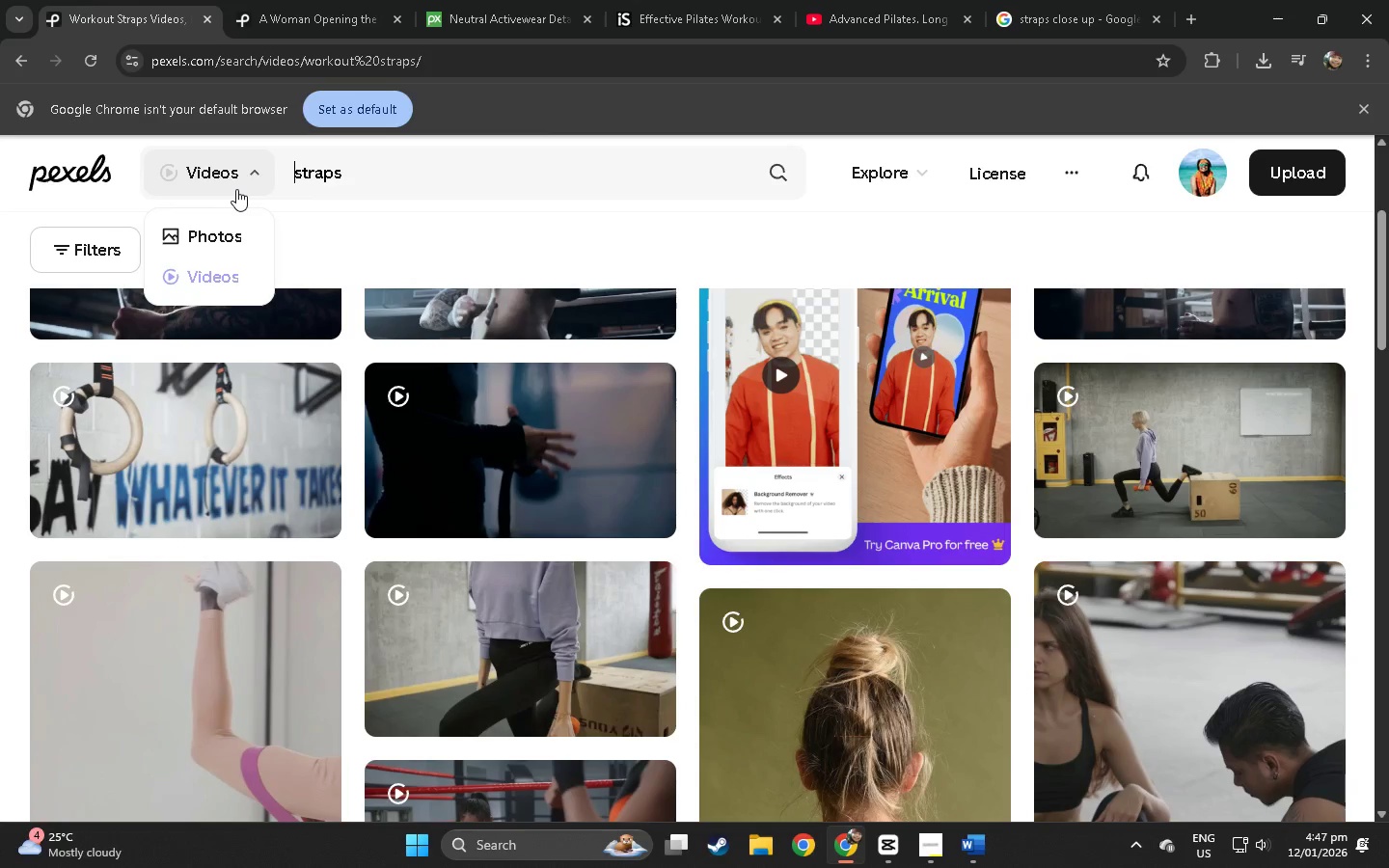 
key(Enter)
 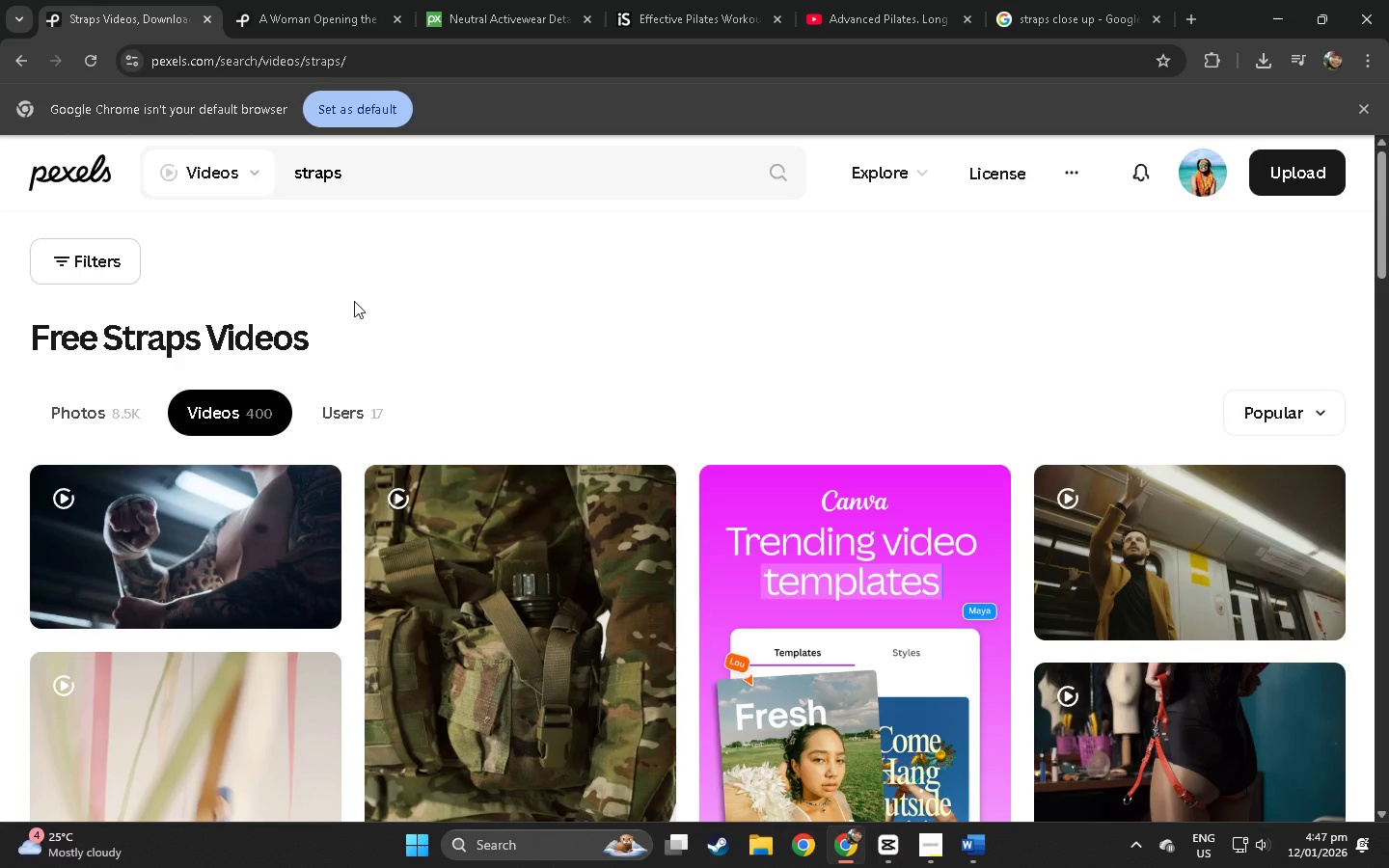 
scroll: coordinate [356, 306], scroll_direction: down, amount: 41.0
 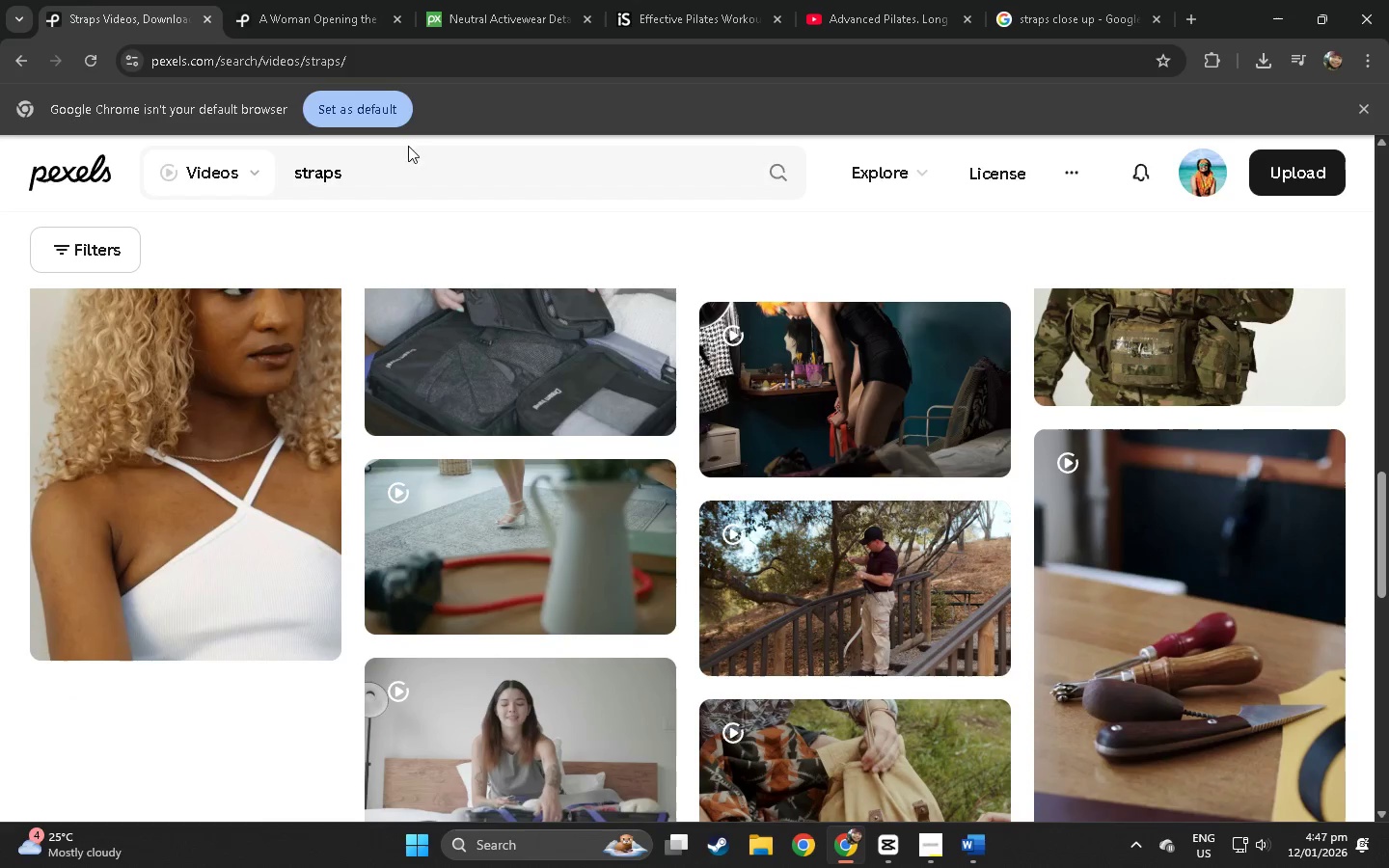 
left_click([393, 182])
 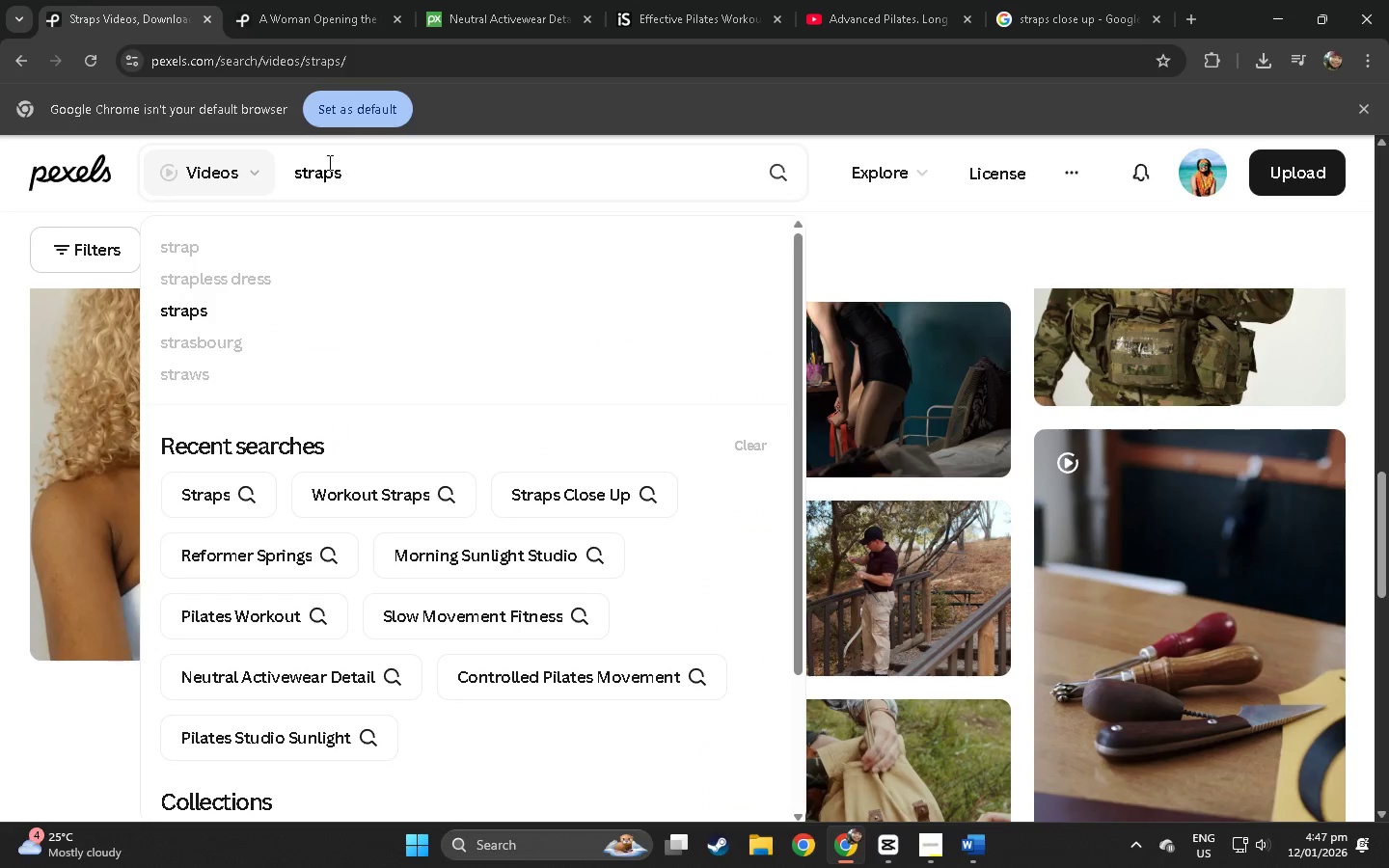 
key(Alt+AltLeft)
 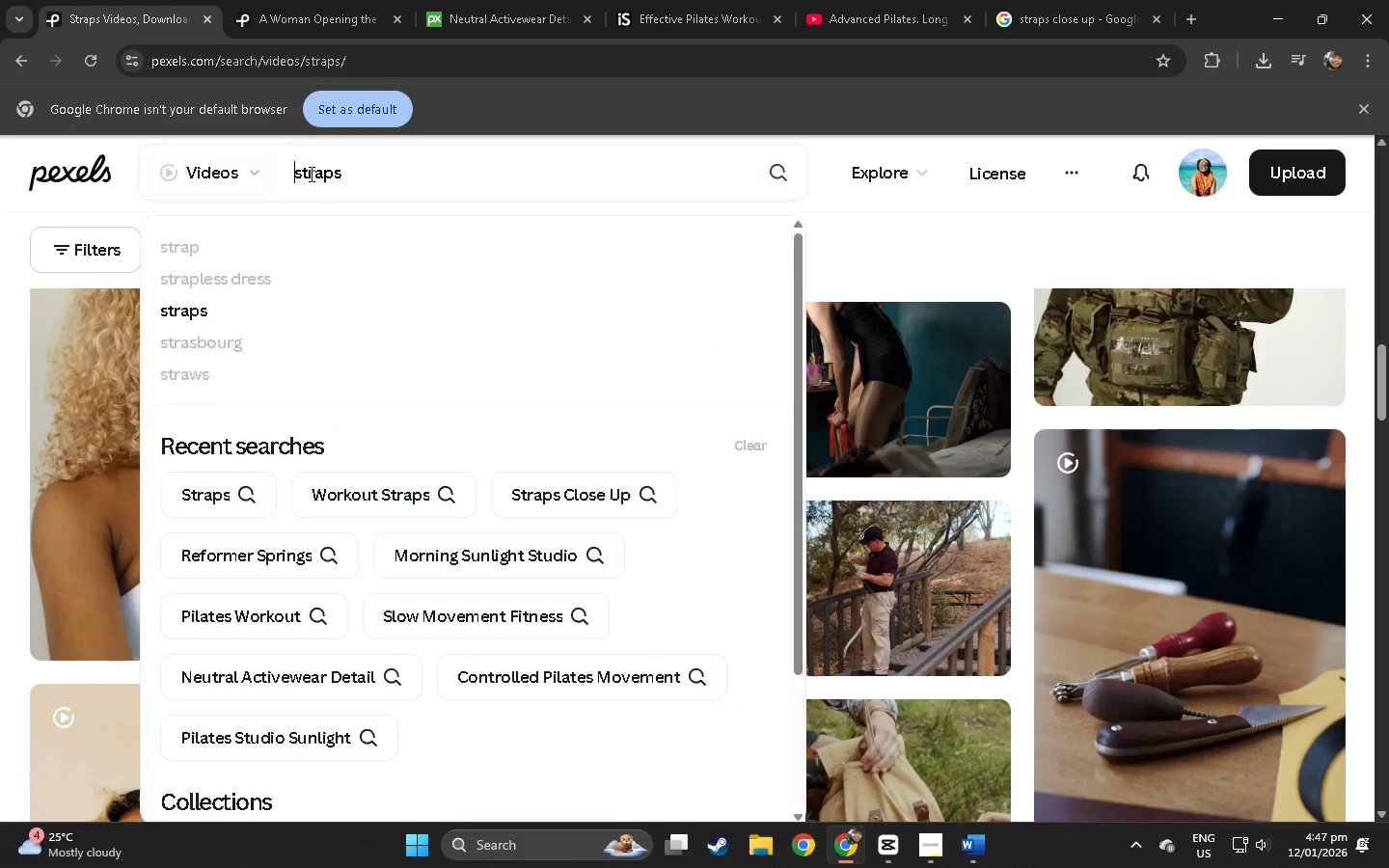 
key(Alt+Tab)
 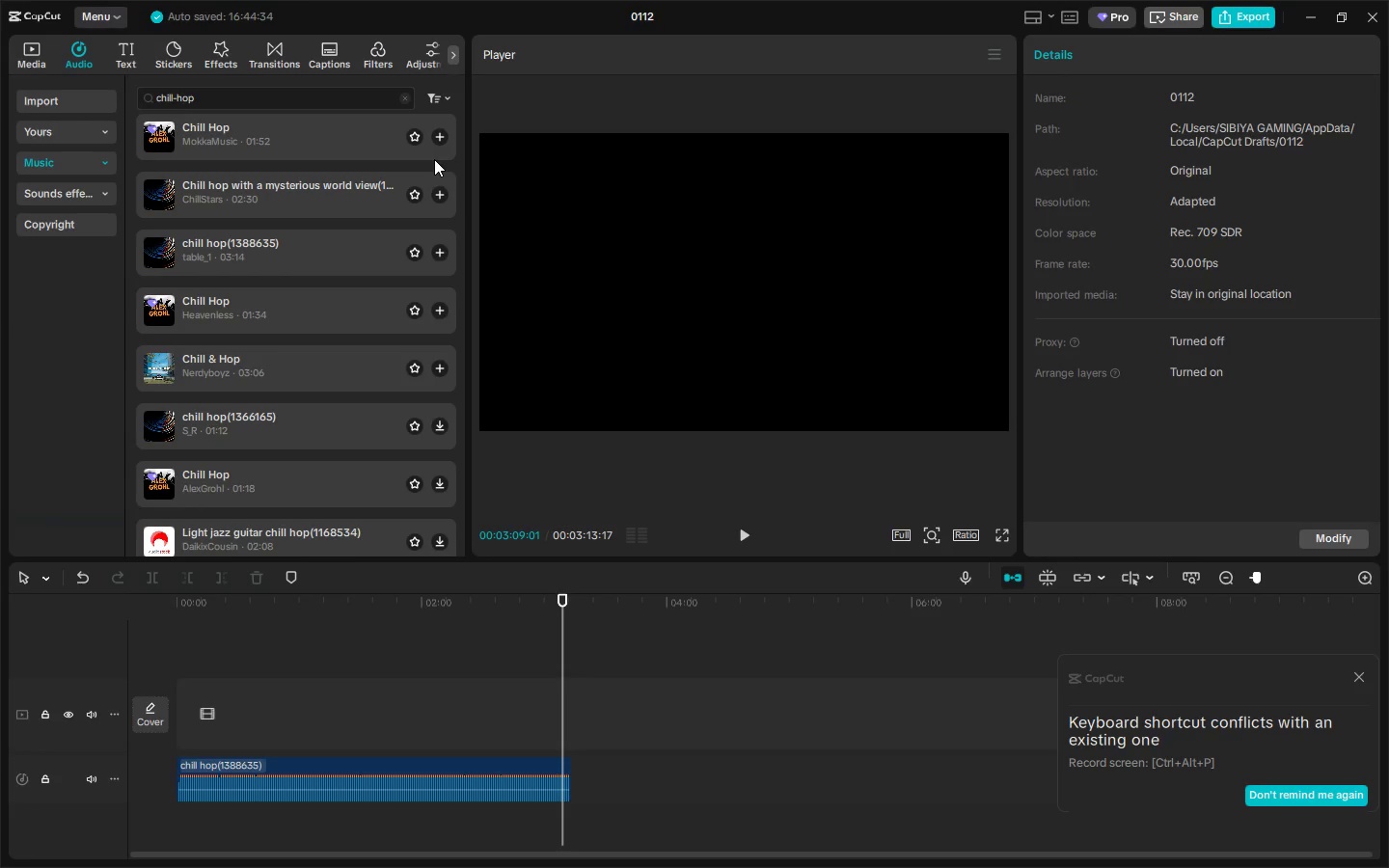 
key(Alt+Tab)
 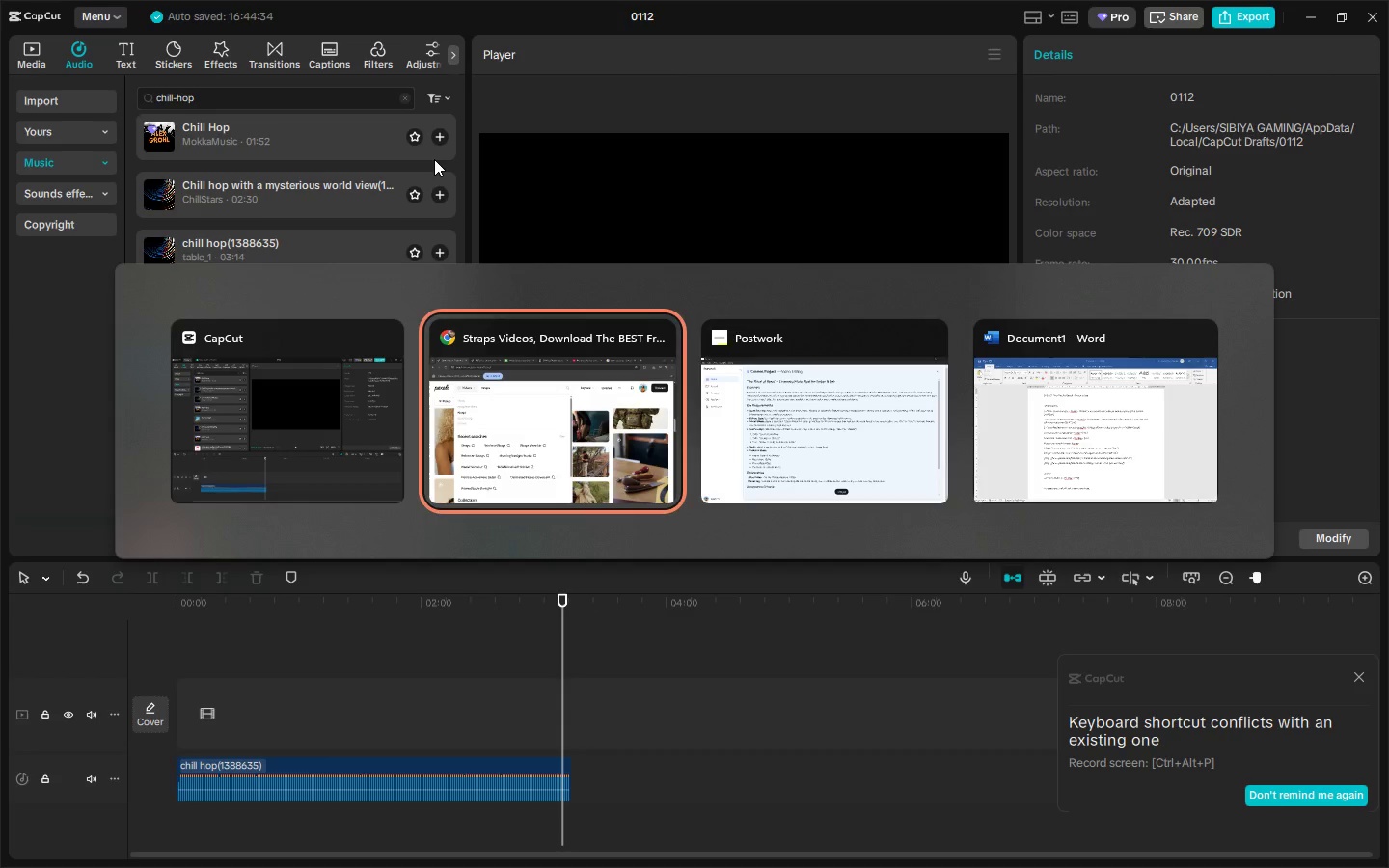 
key(Alt+Tab)